 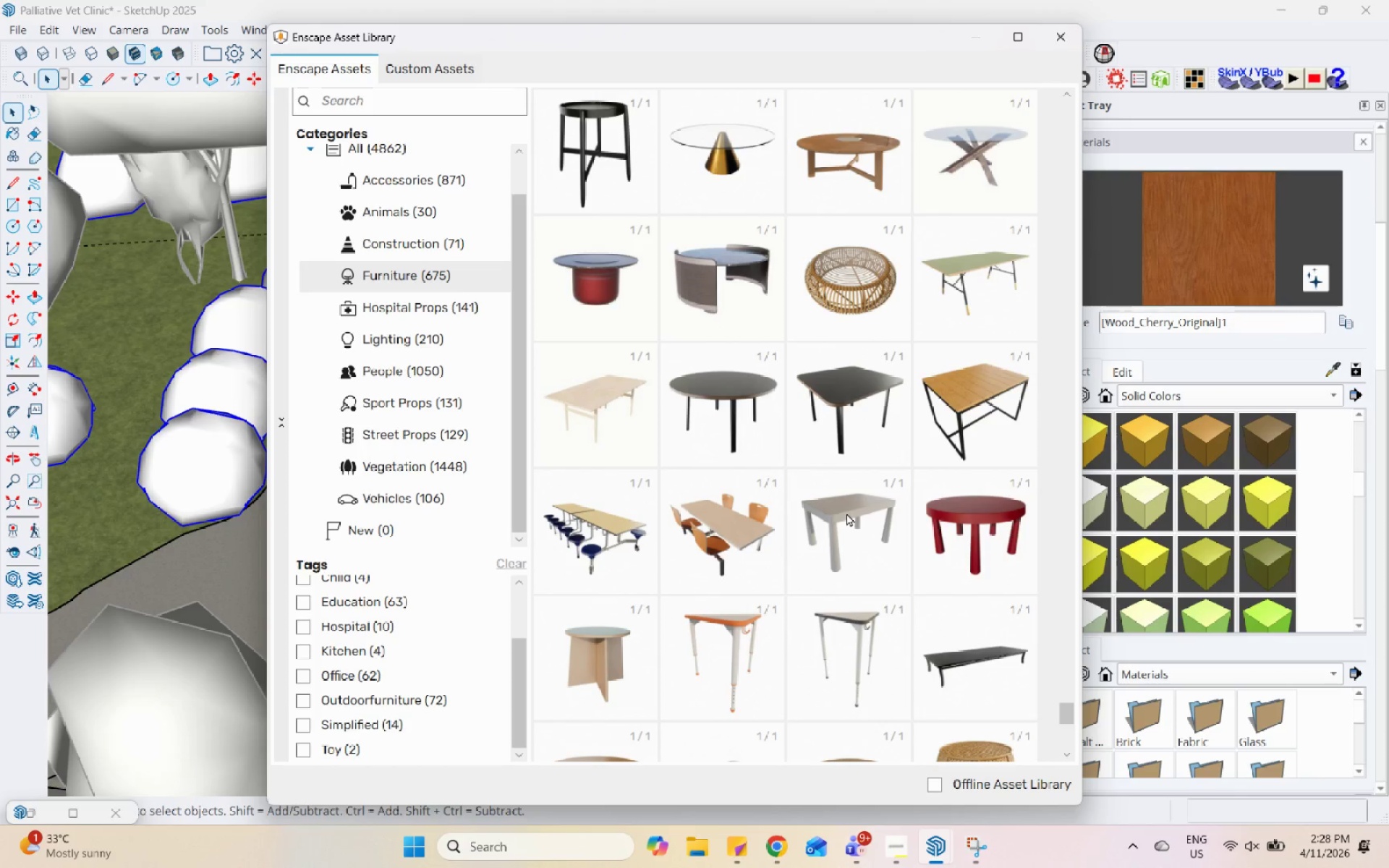 
scroll: coordinate [858, 525], scroll_direction: down, amount: 2.0
 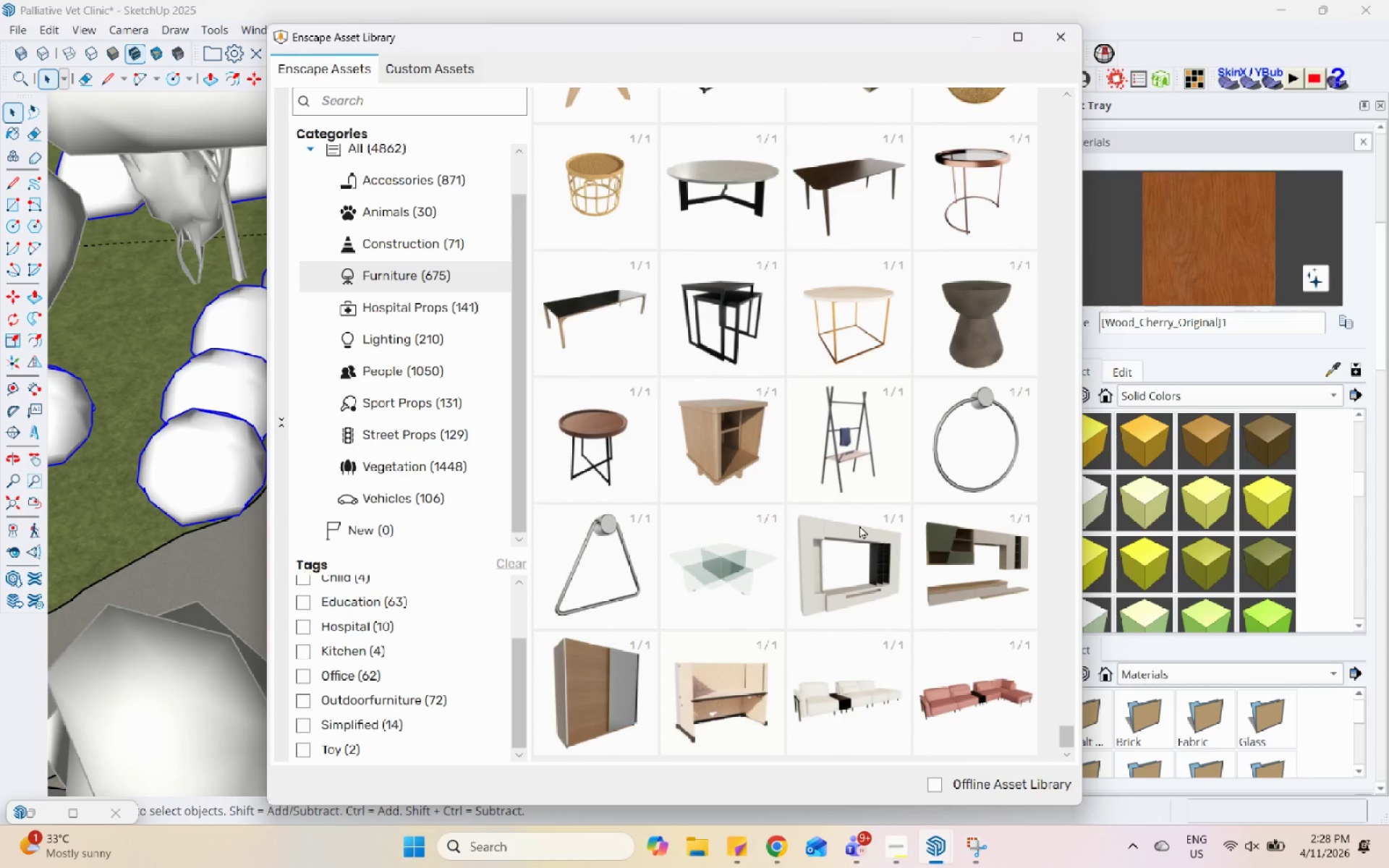 
scroll: coordinate [863, 326], scroll_direction: up, amount: 20.0
 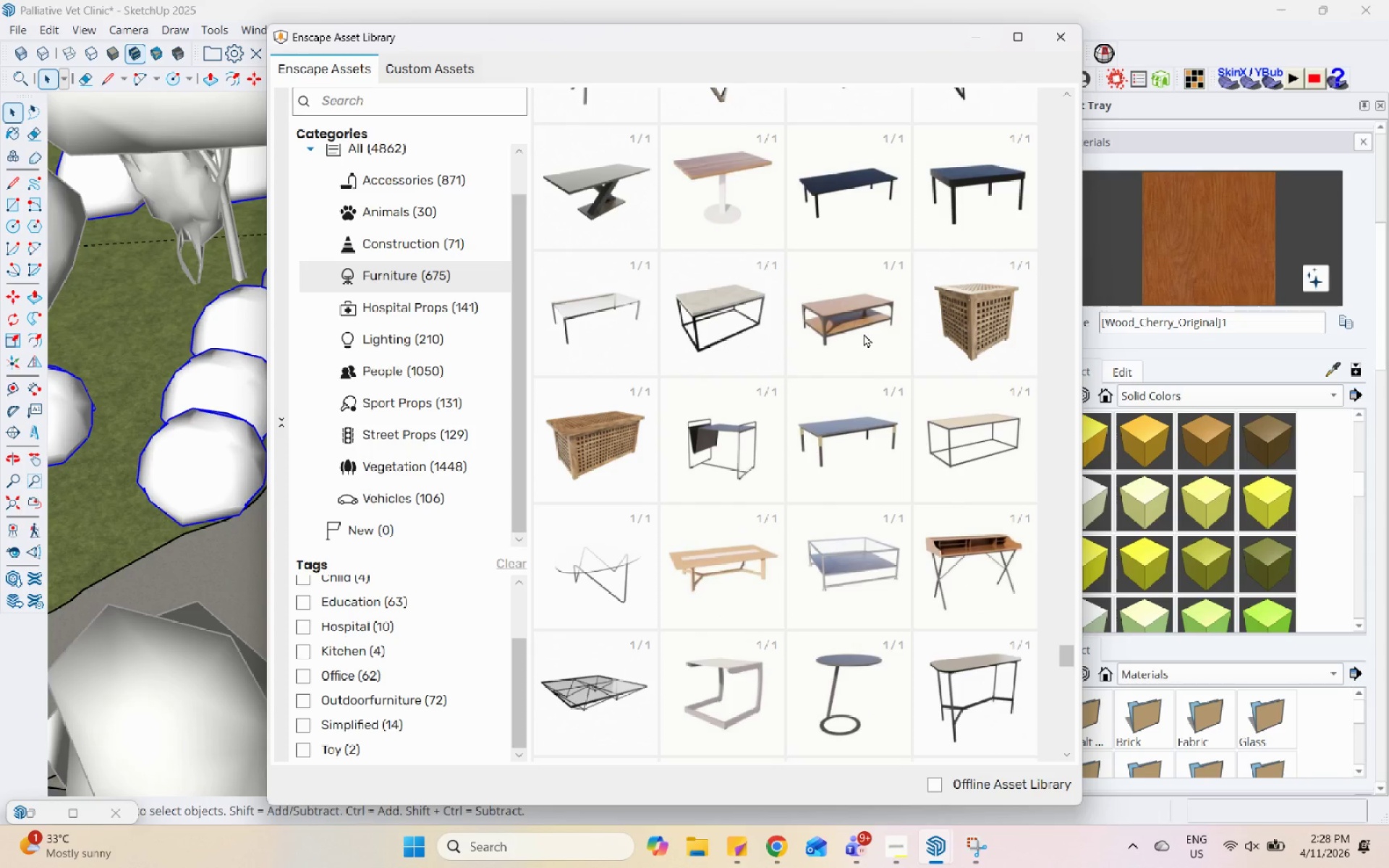 
left_click([864, 333])
 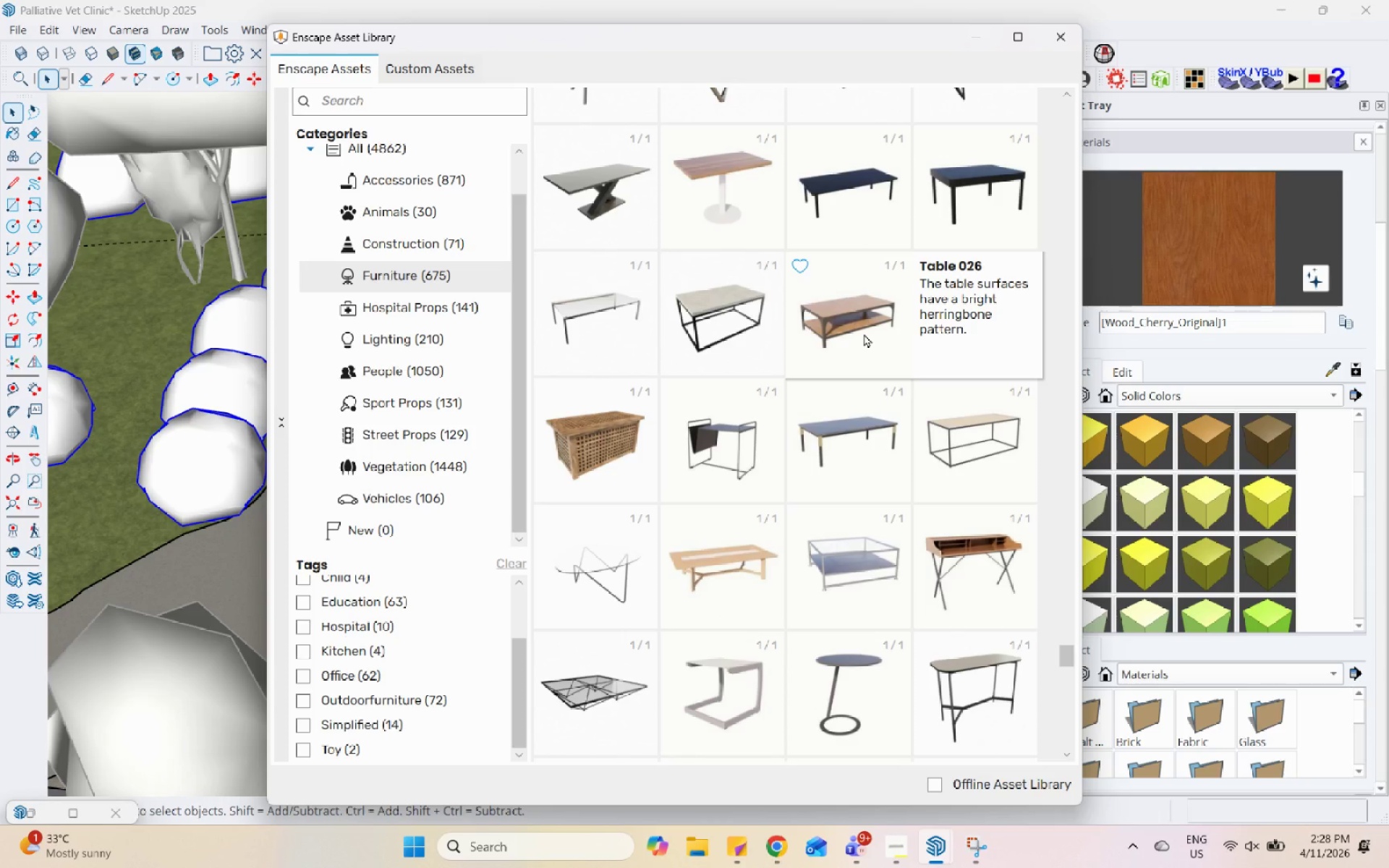 
left_click([747, 326])
 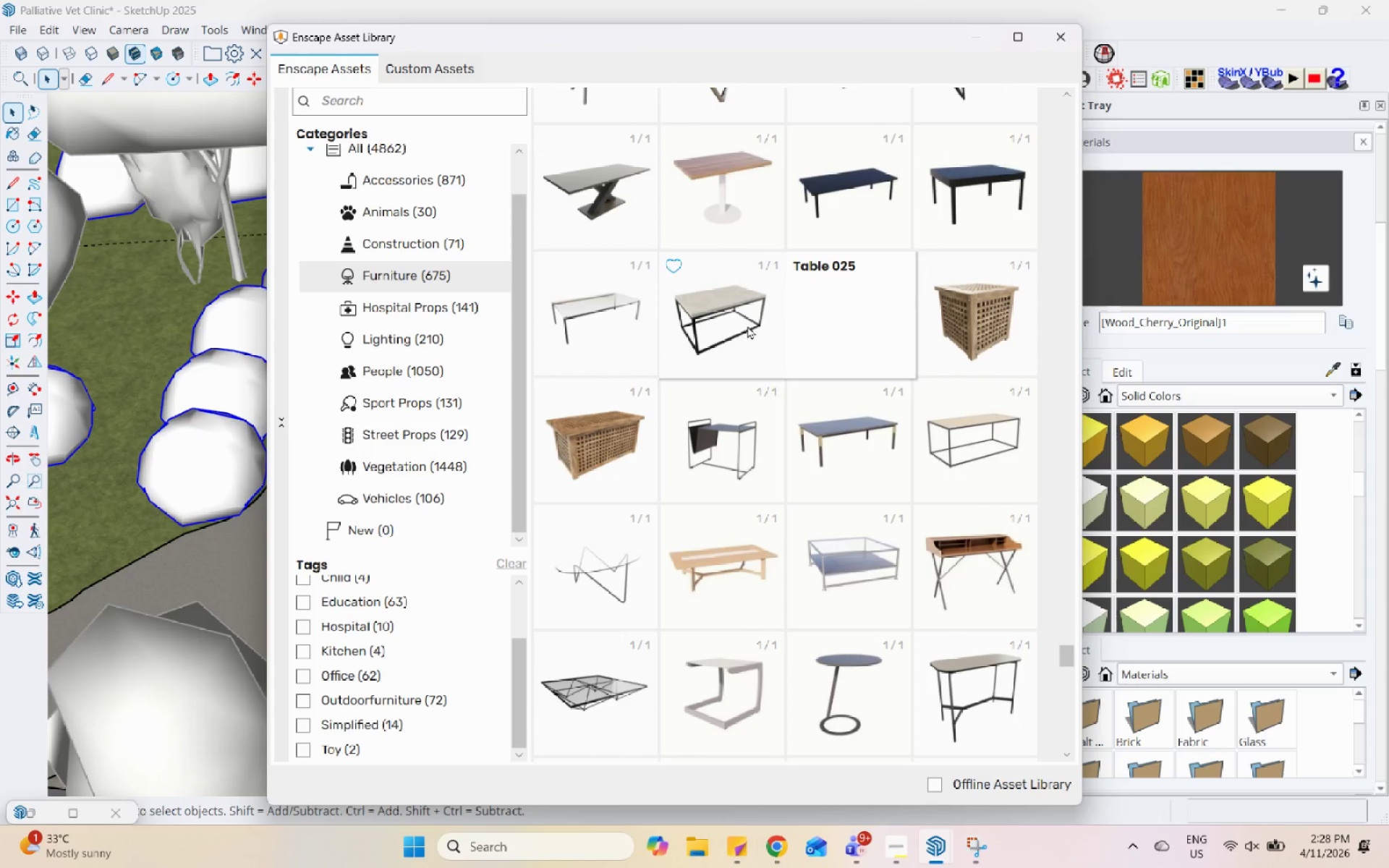 
scroll: coordinate [859, 621], scroll_direction: up, amount: 6.0
 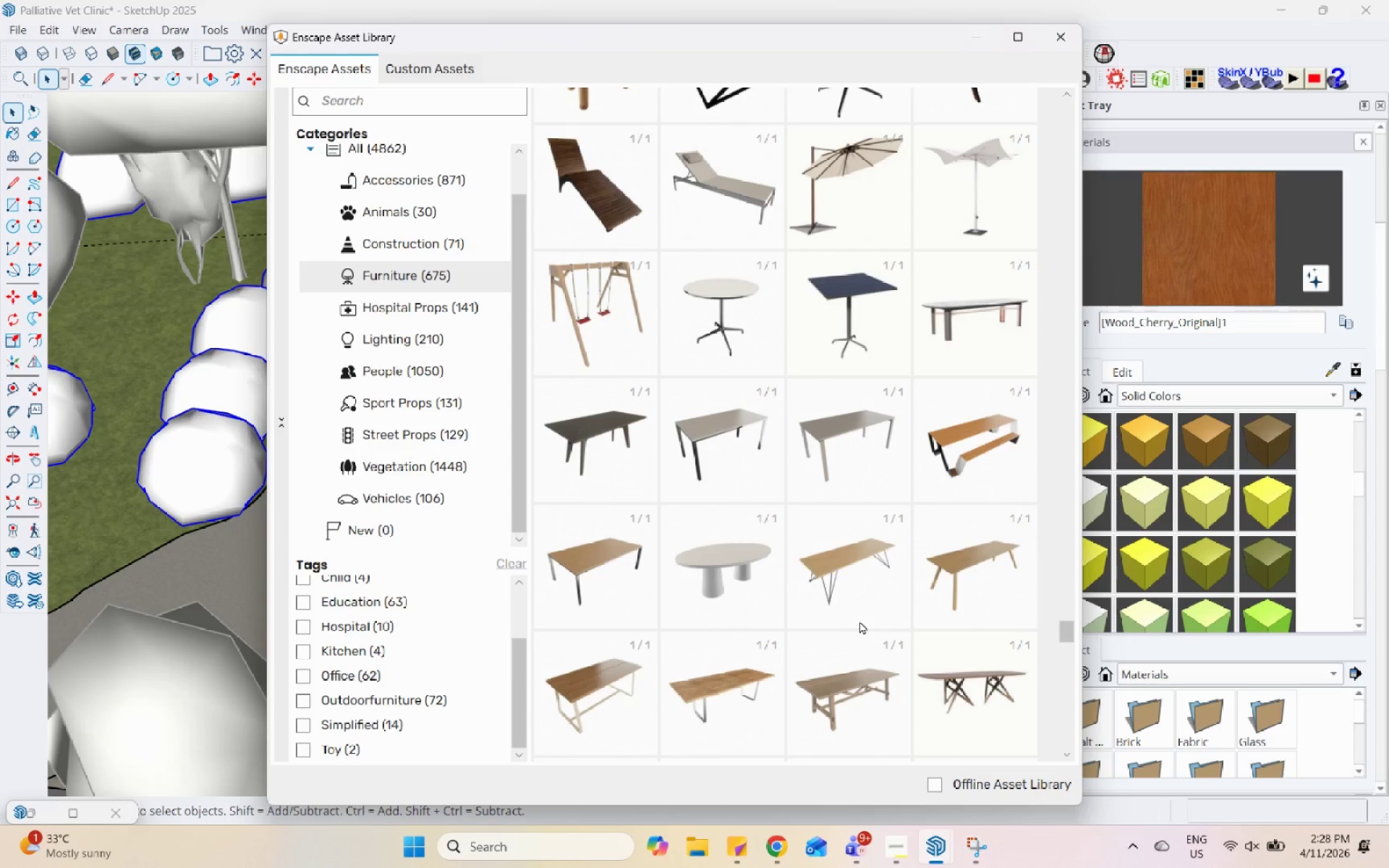 
scroll: coordinate [859, 621], scroll_direction: down, amount: 4.0
 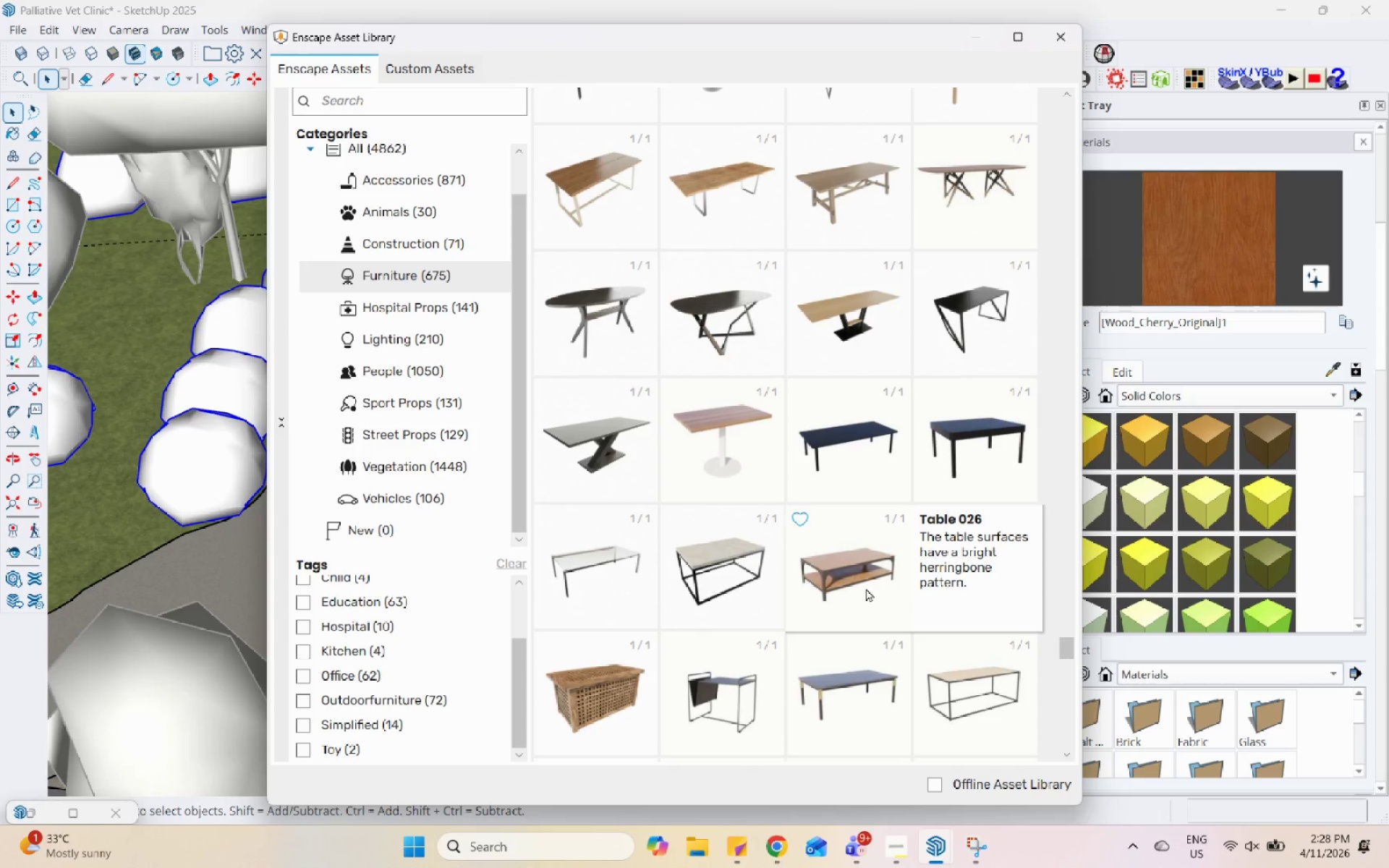 
double_click([866, 588])
 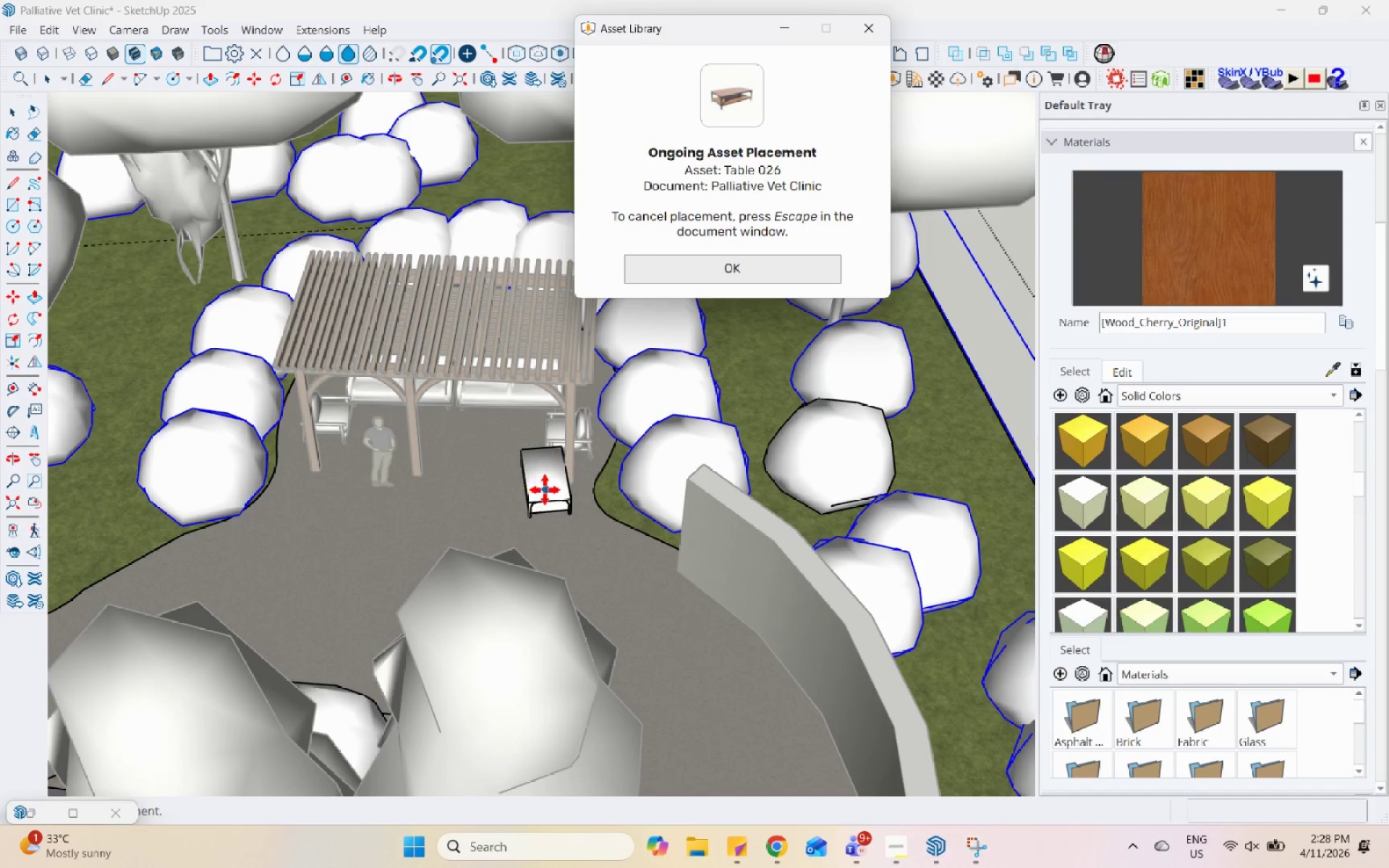 
scroll: coordinate [577, 515], scroll_direction: up, amount: 8.0
 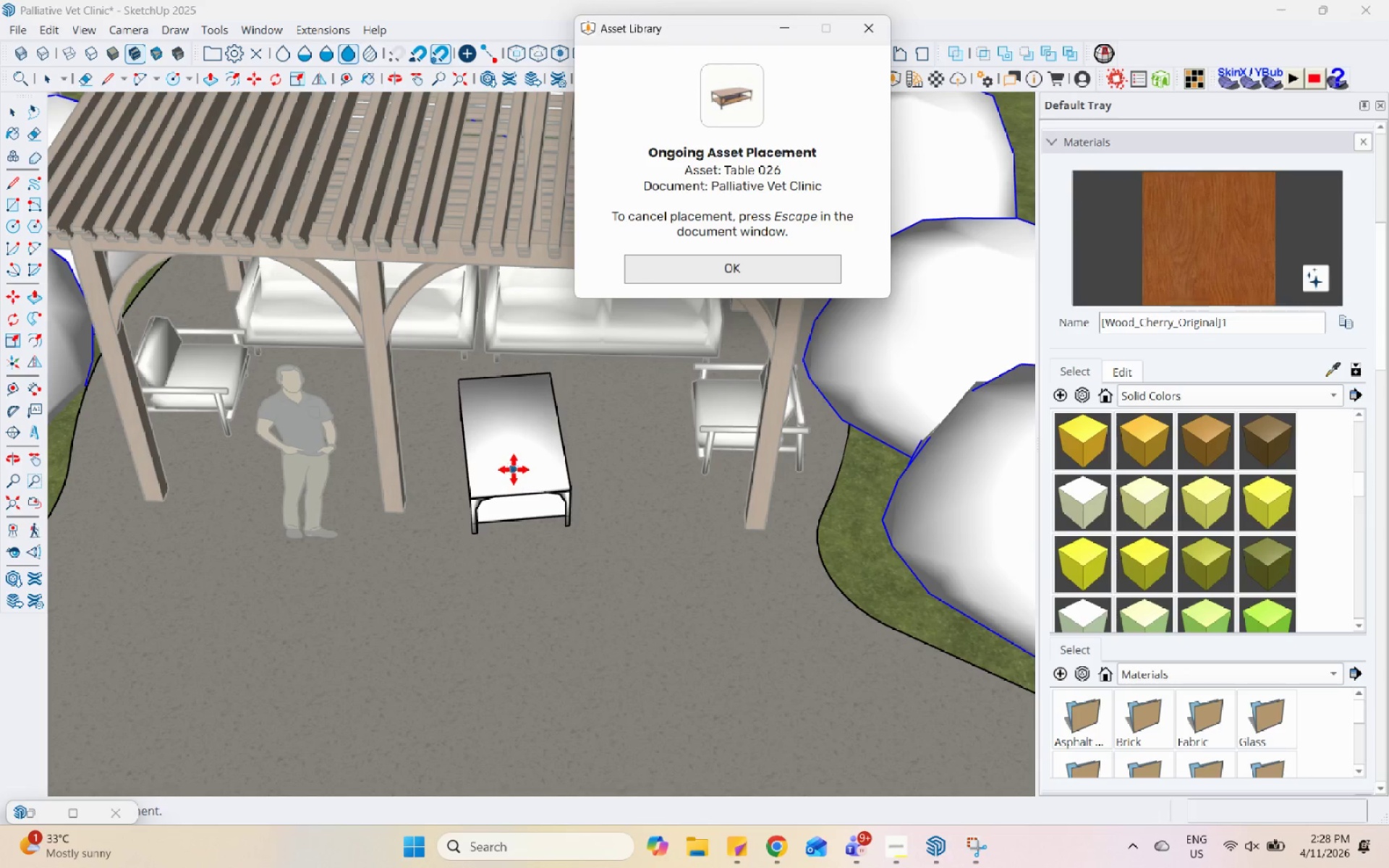 
left_click([514, 469])
 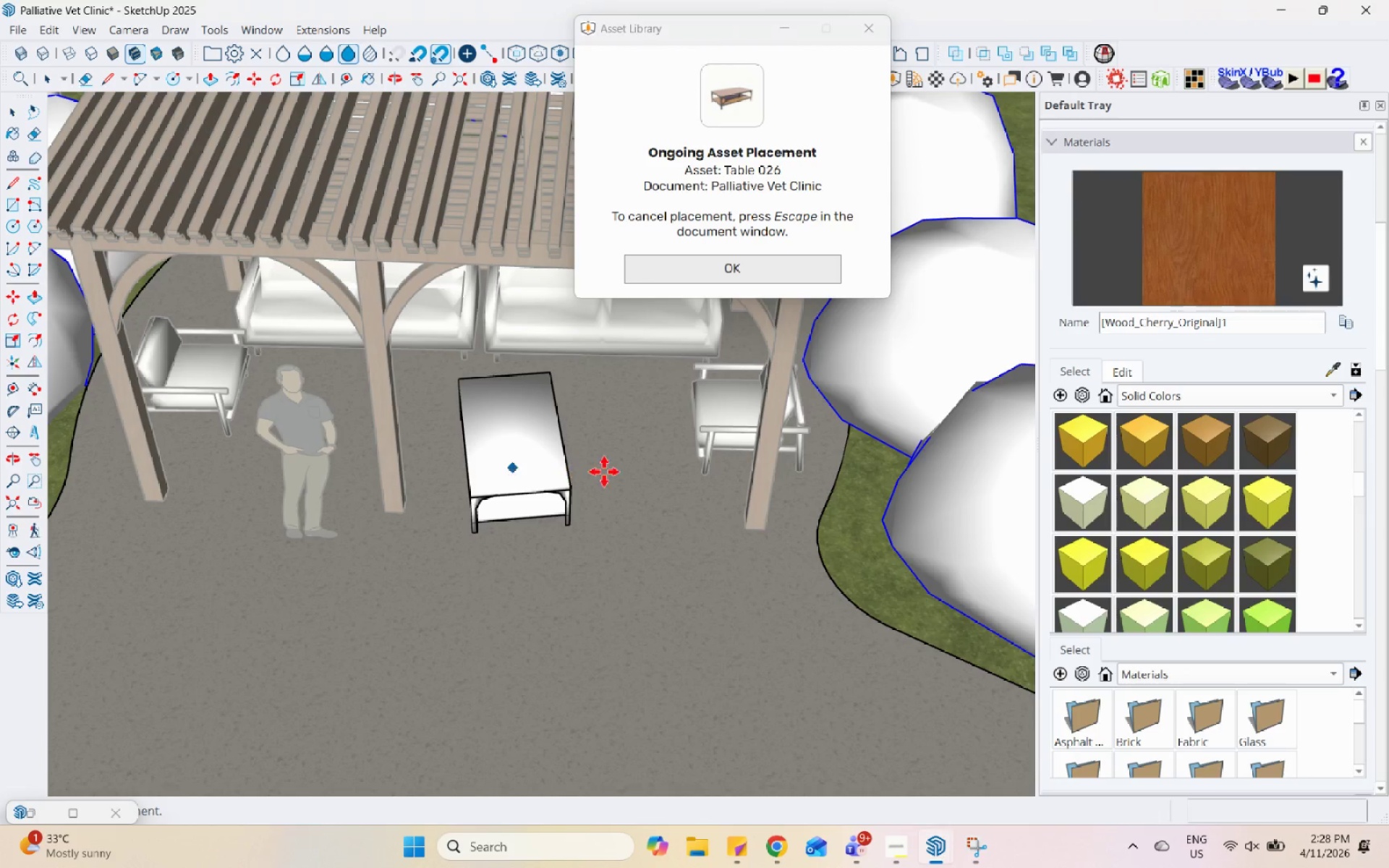 
key(Escape)
 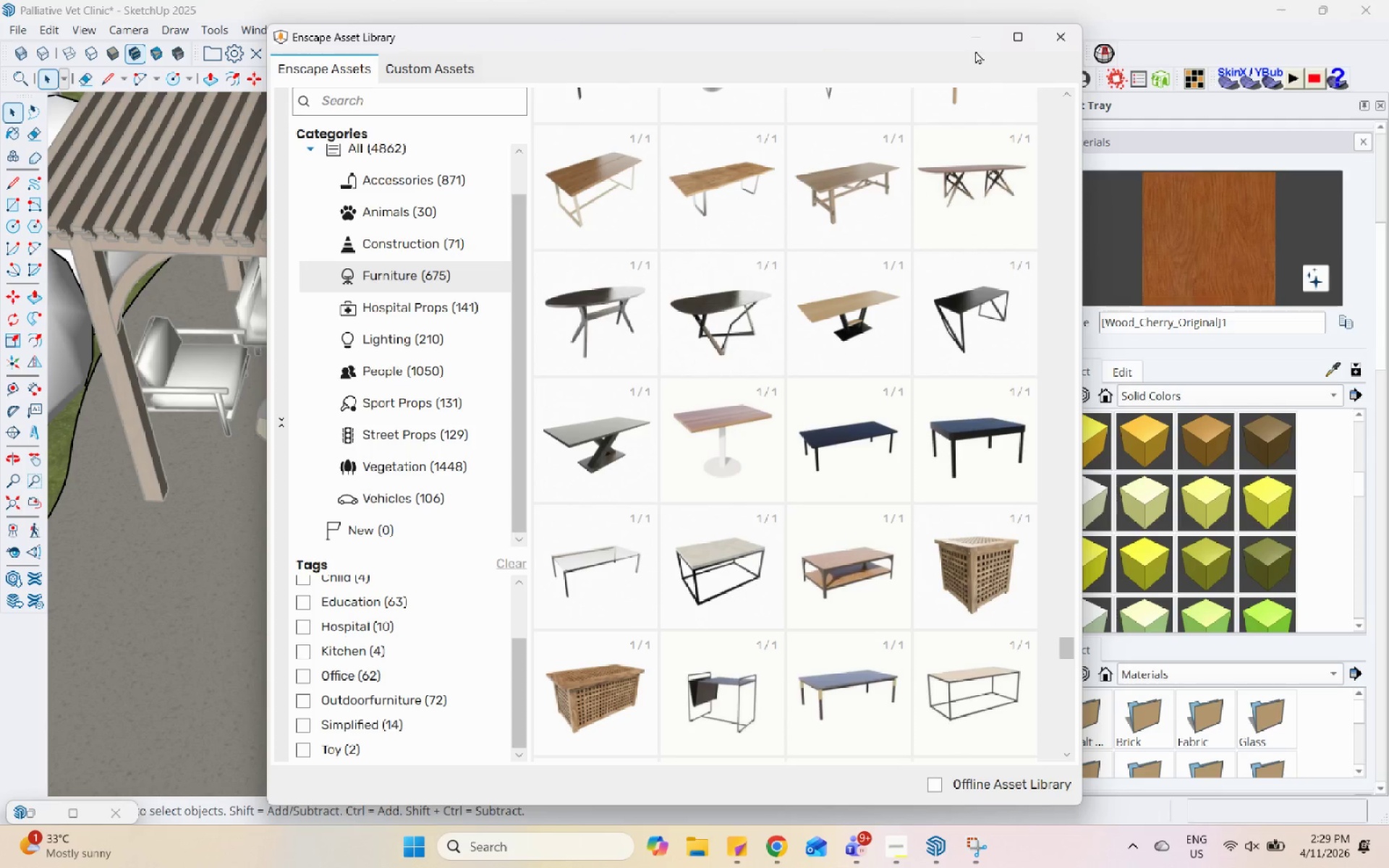 
left_click([976, 46])
 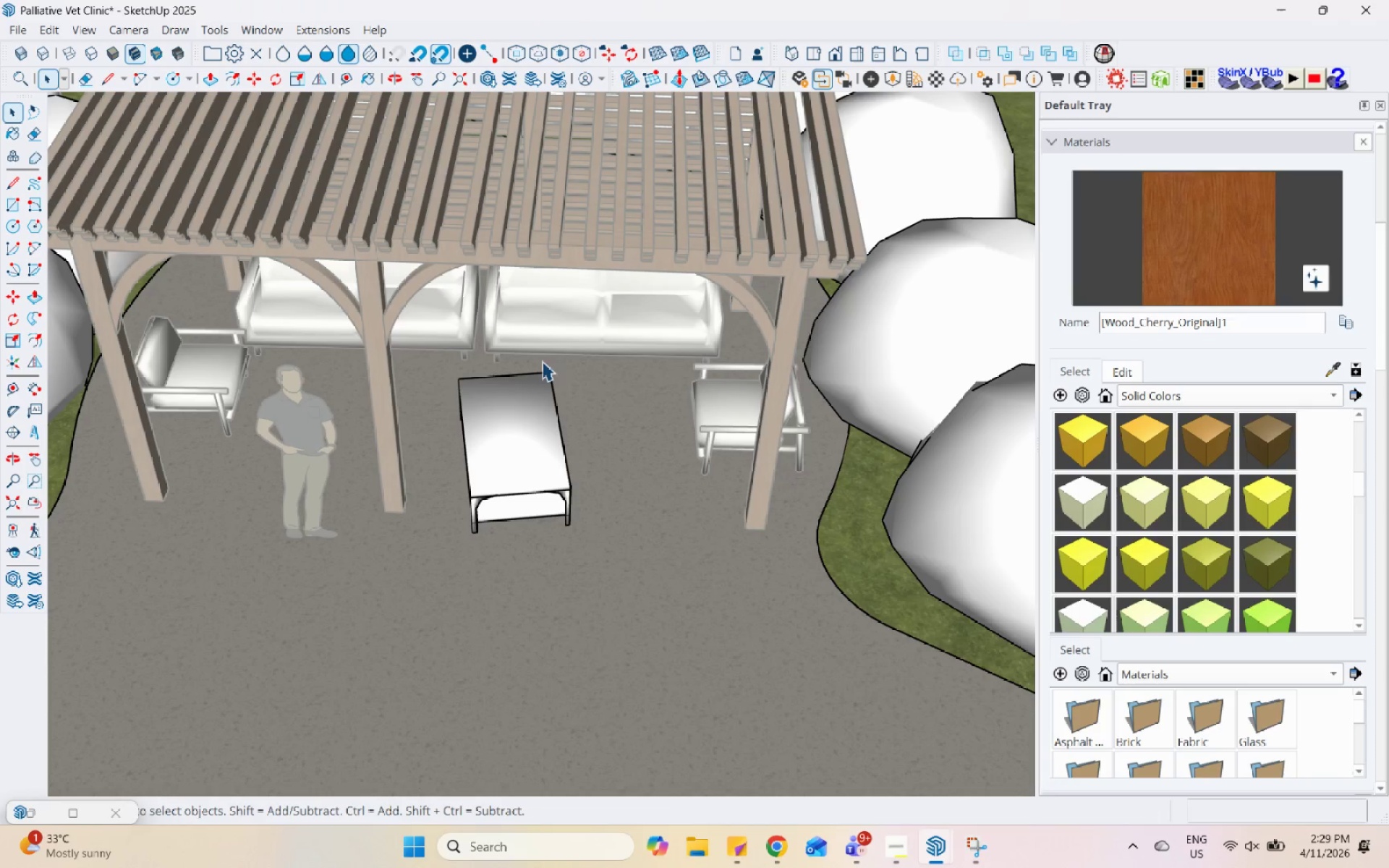 
left_click([497, 457])
 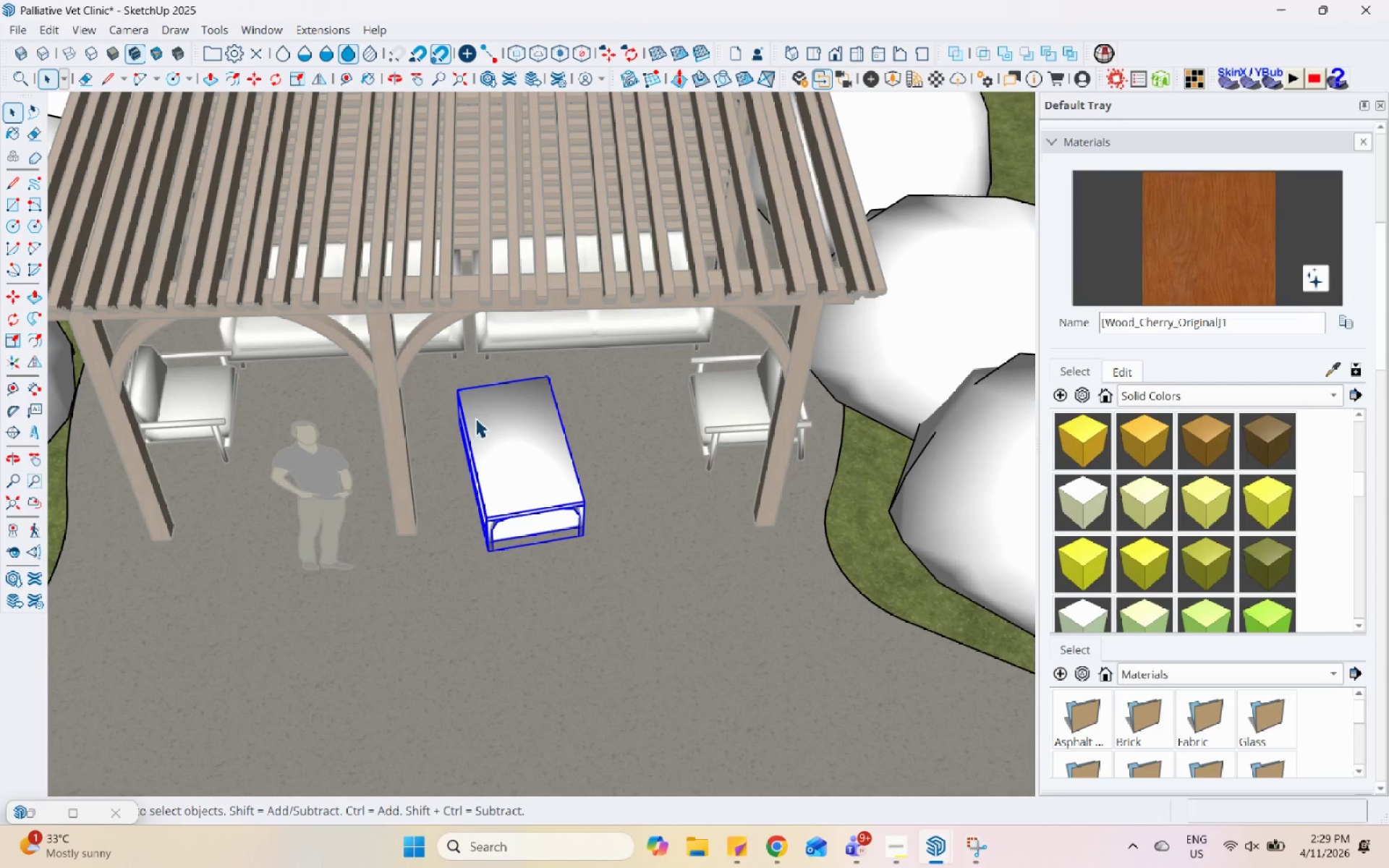 
key(Escape)
 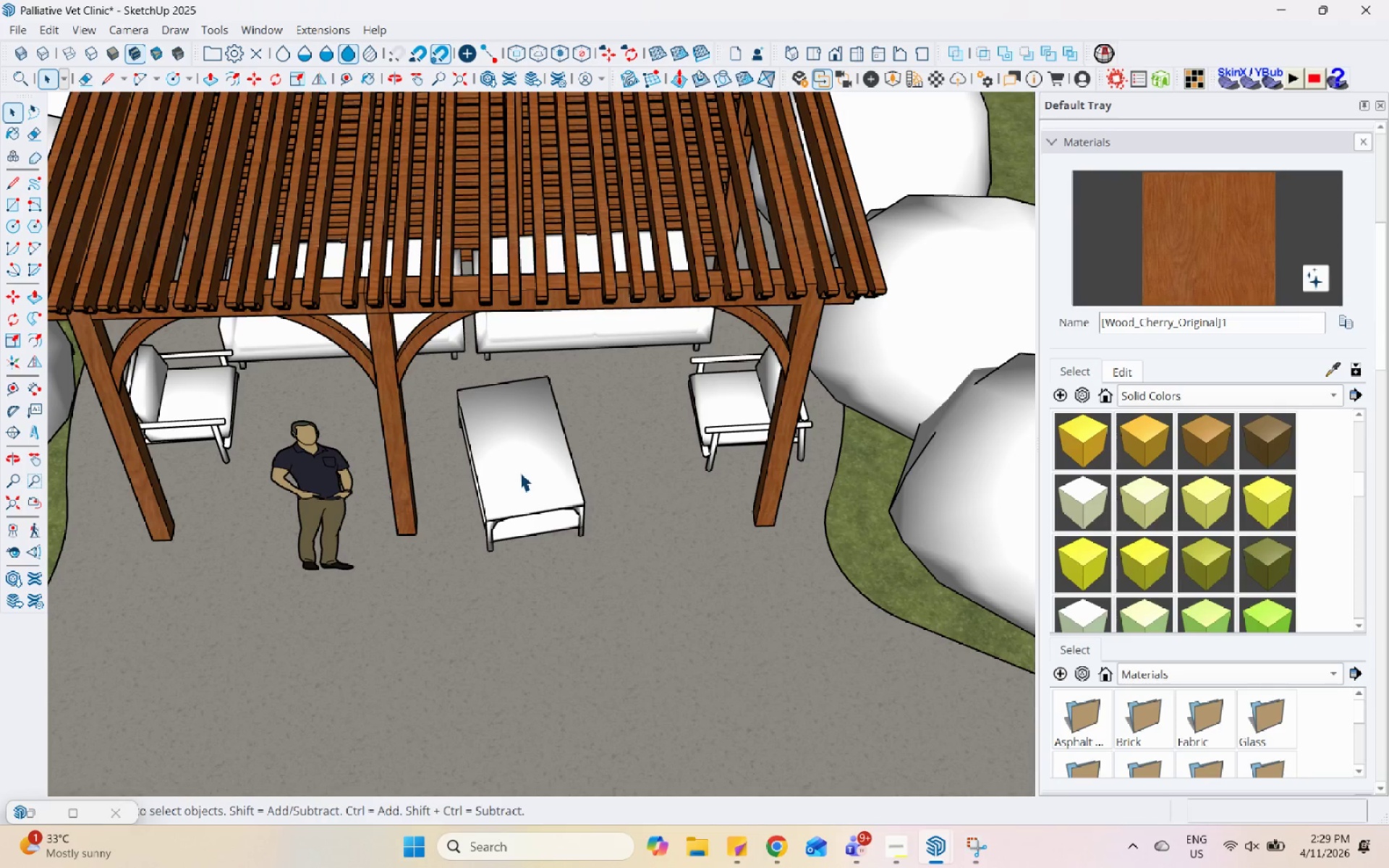 
left_click([519, 469])
 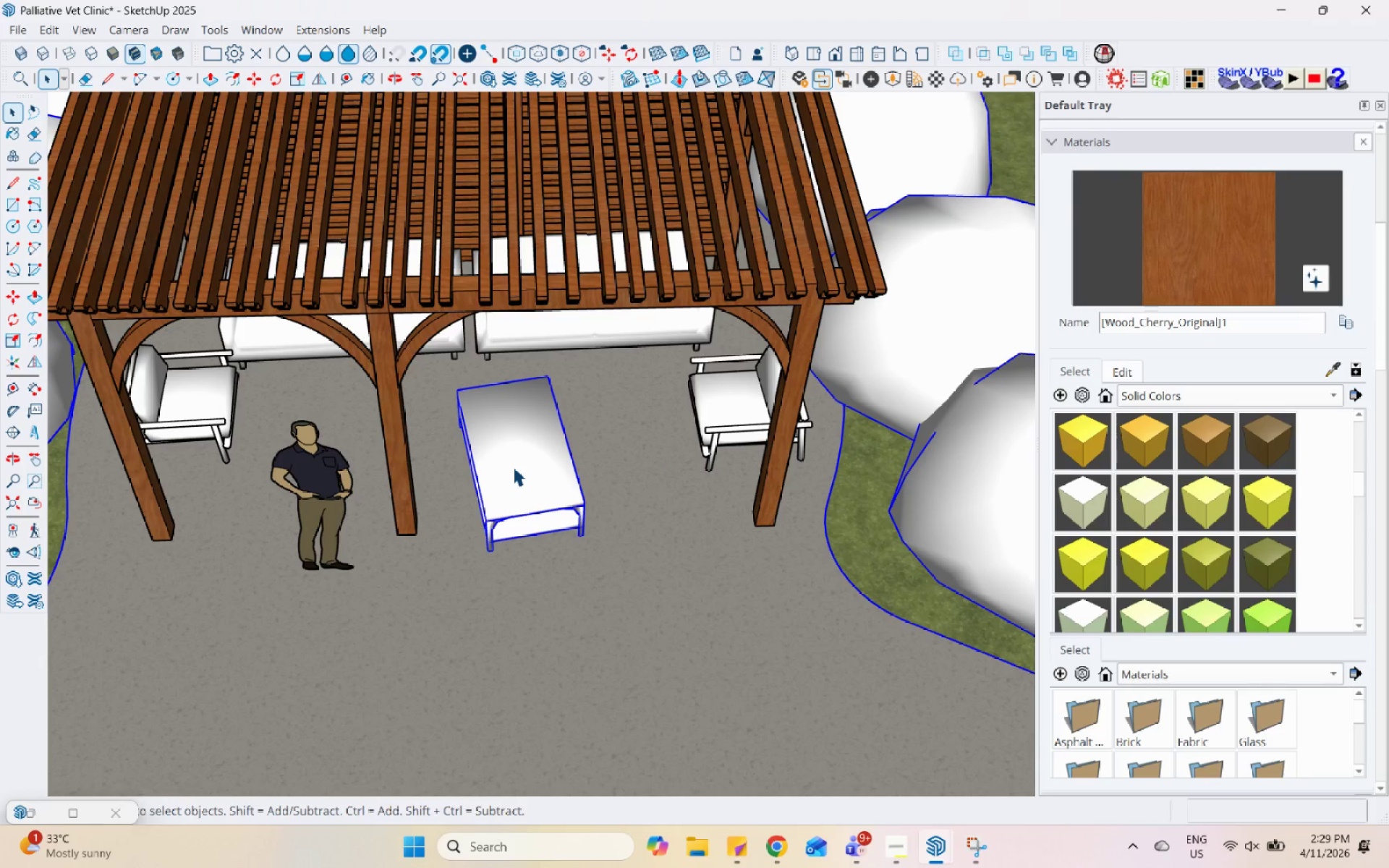 
double_click([513, 467])
 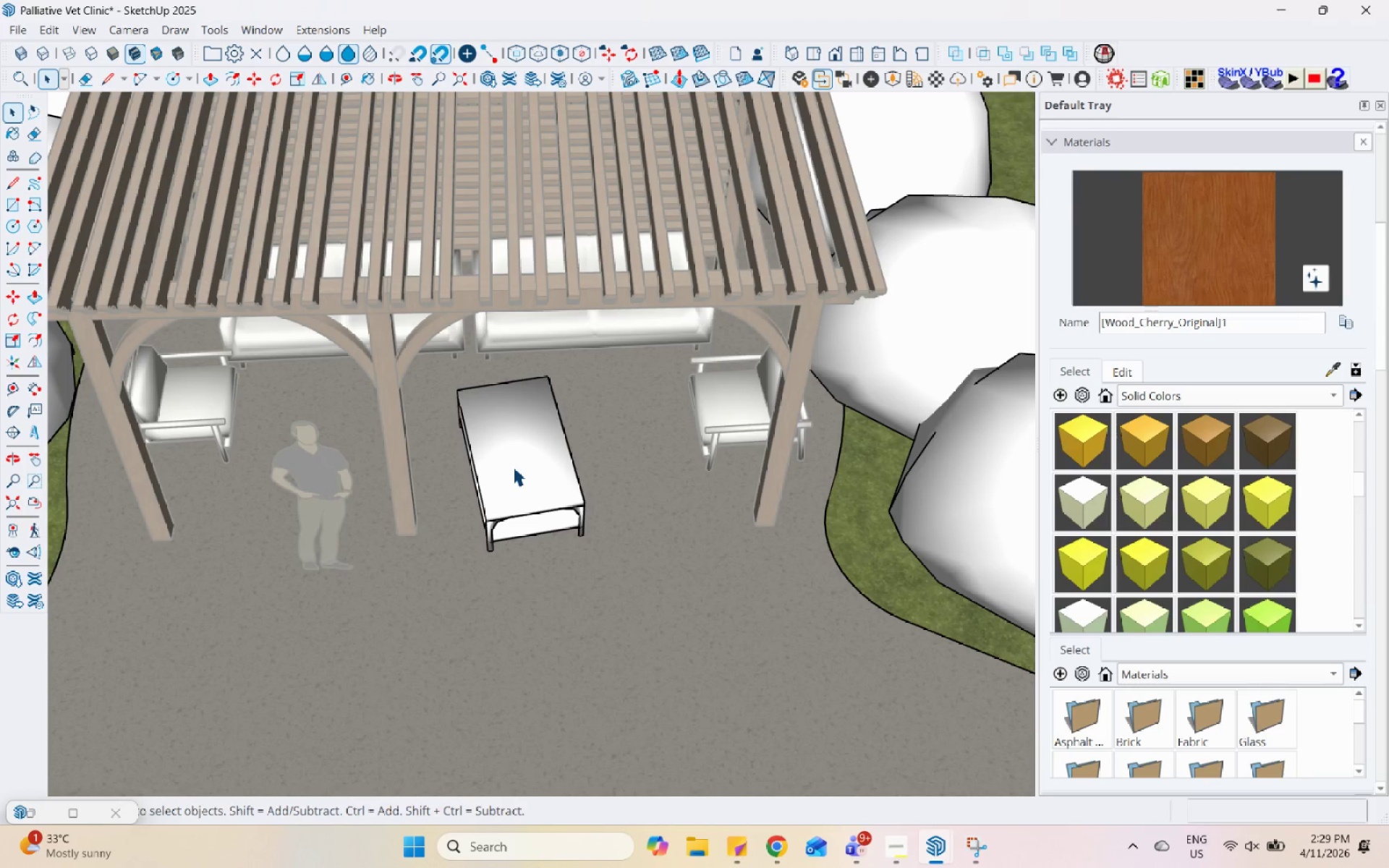 
triple_click([513, 467])
 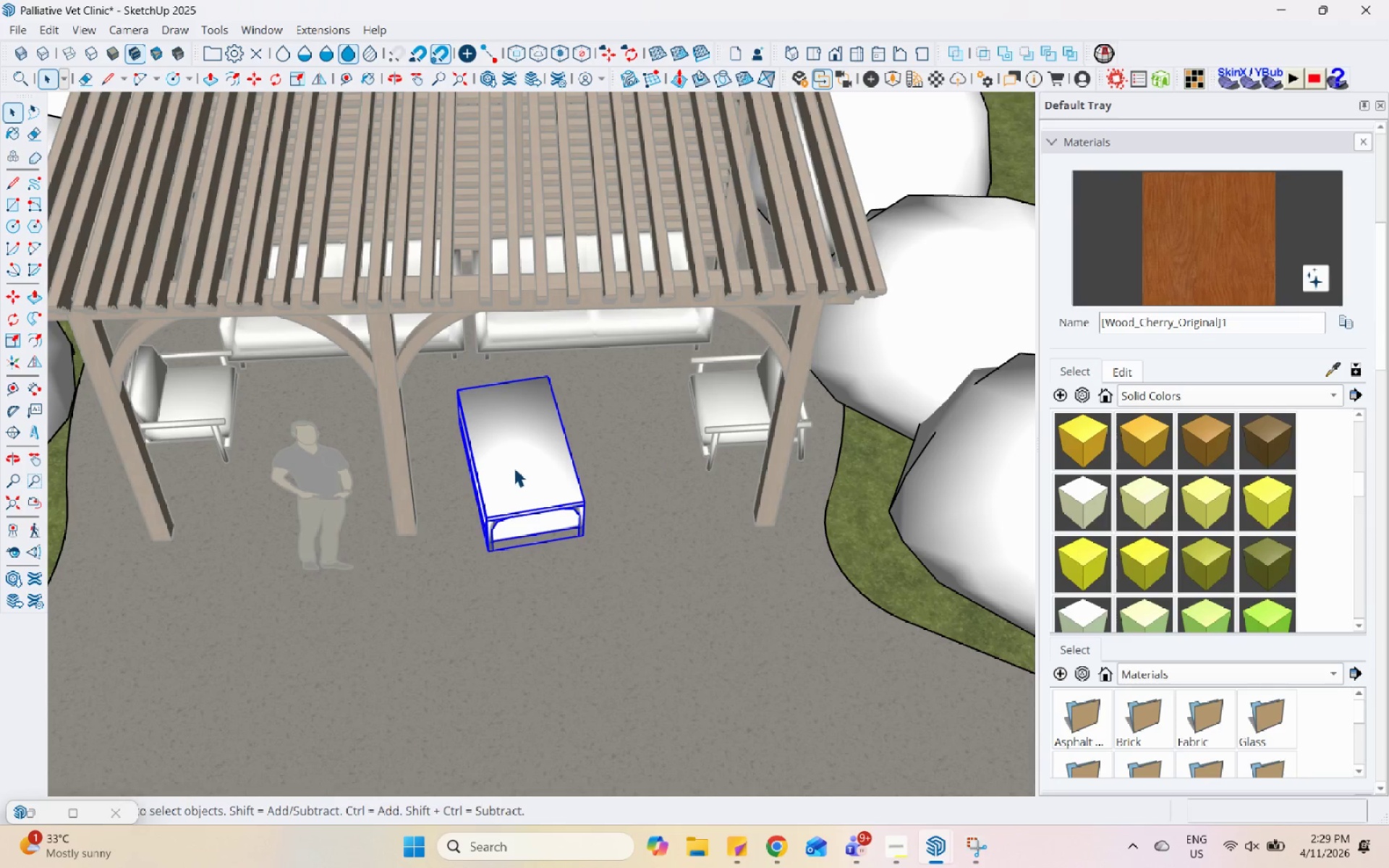 
key(Control+X)
 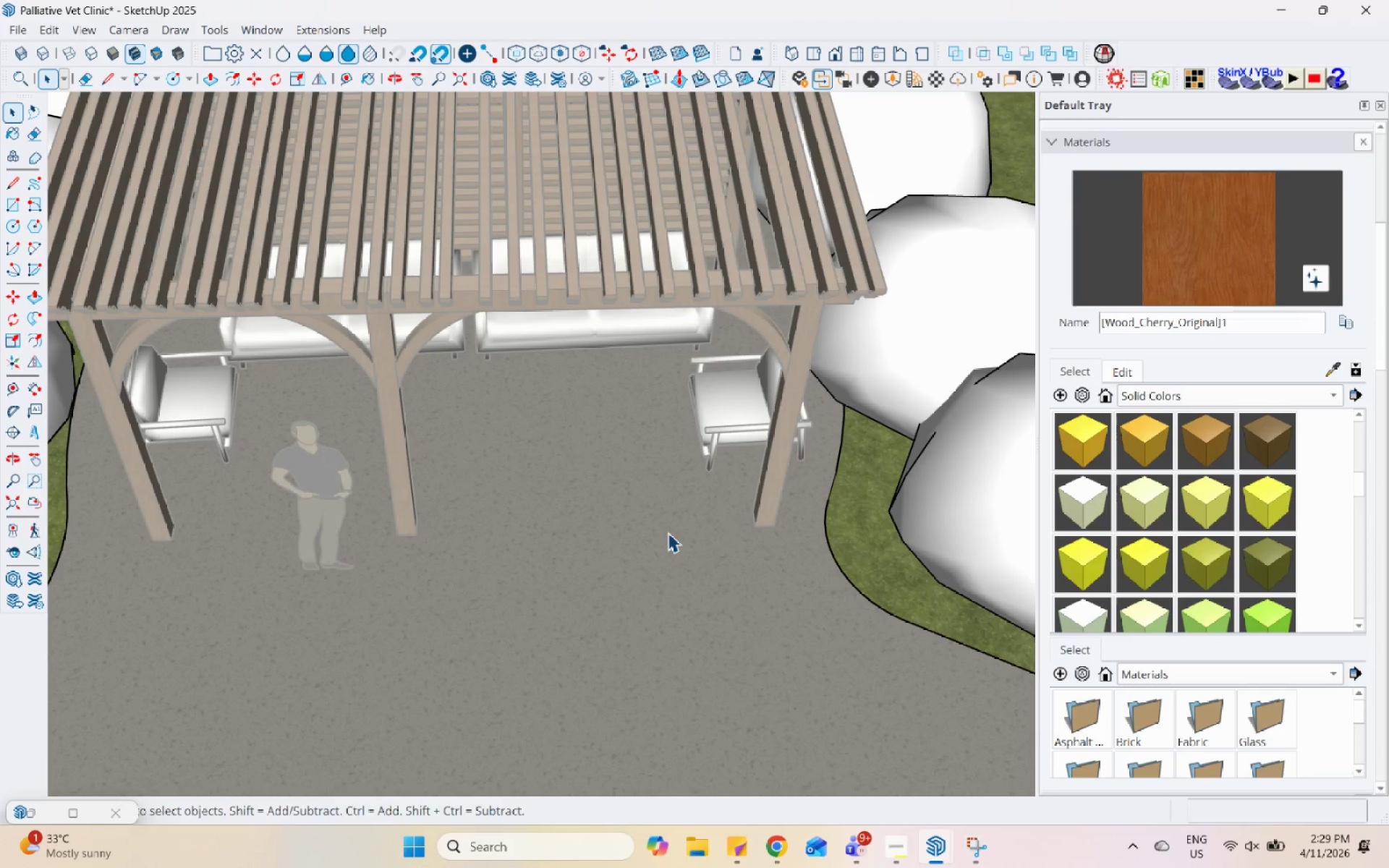 
key(Escape)
 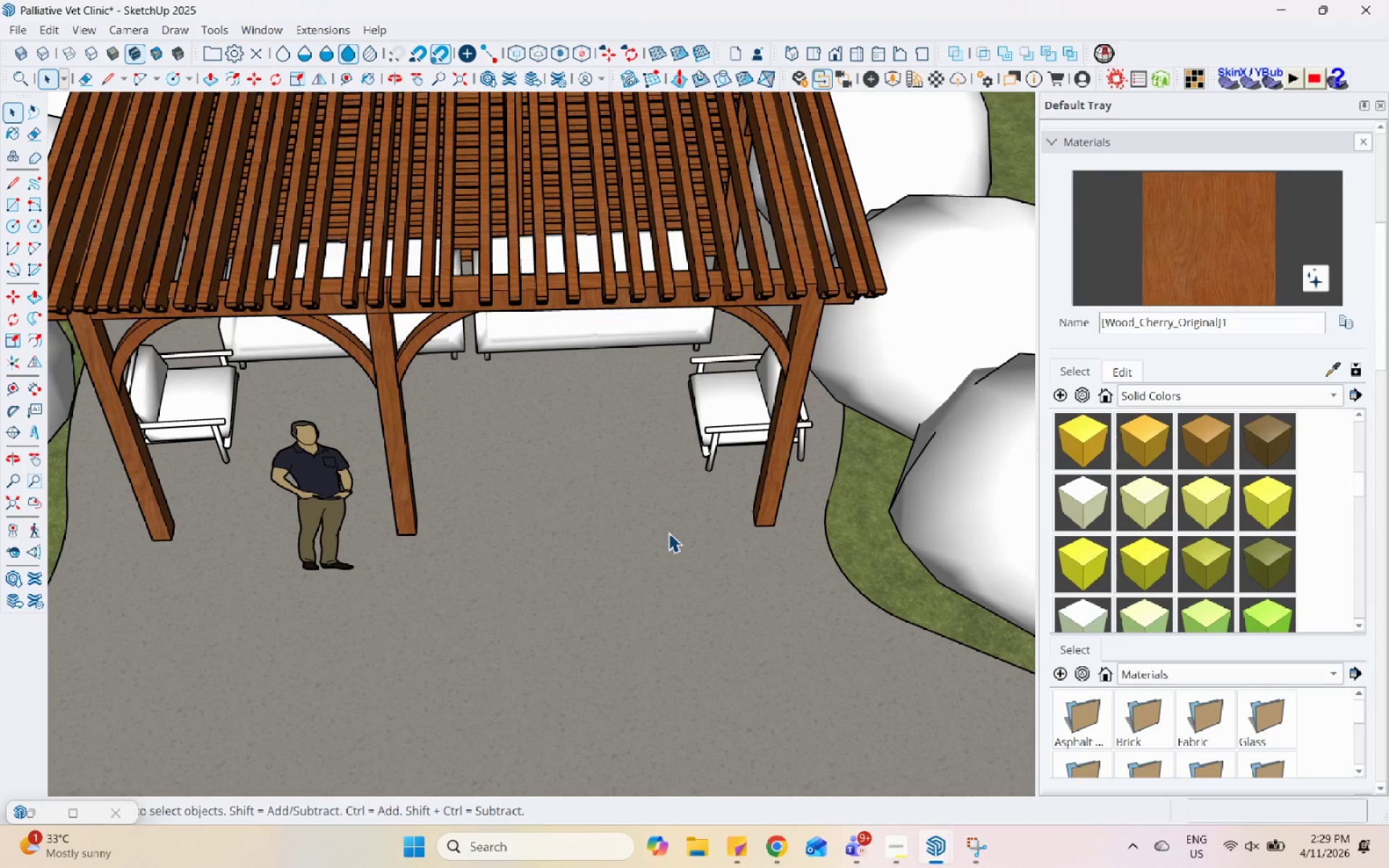 
key(Escape)
 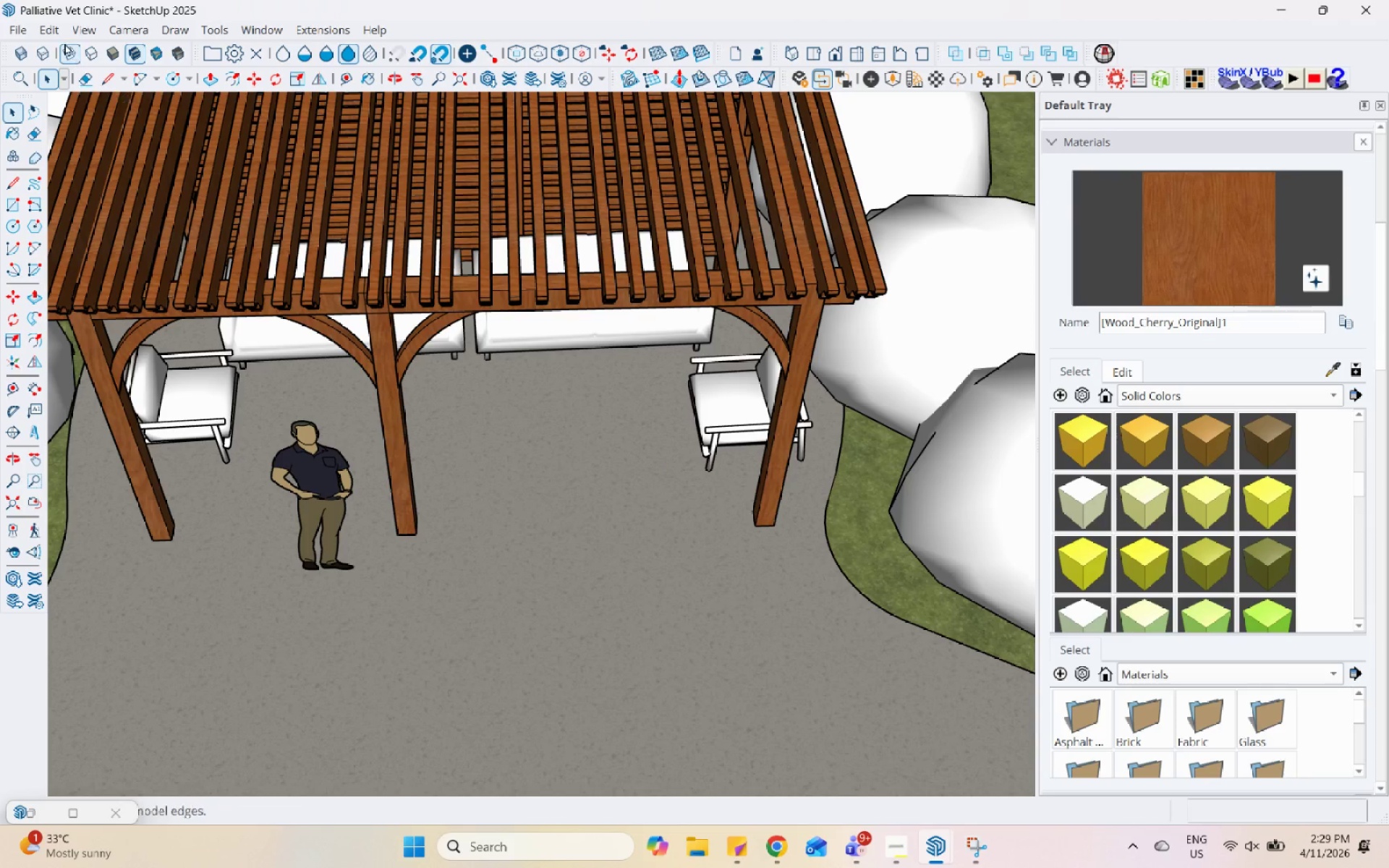 
left_click([56, 29])
 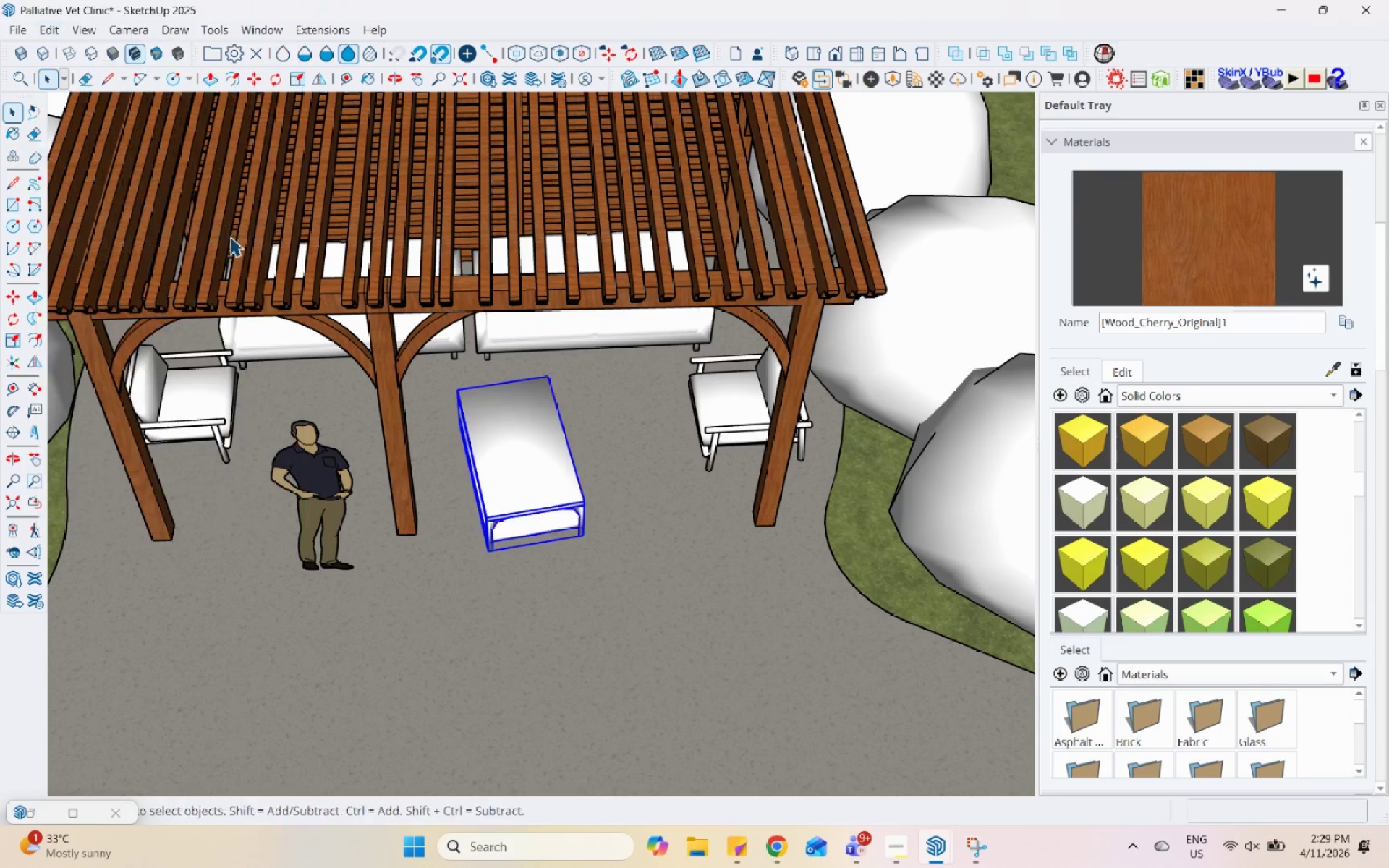 
double_click([634, 529])
 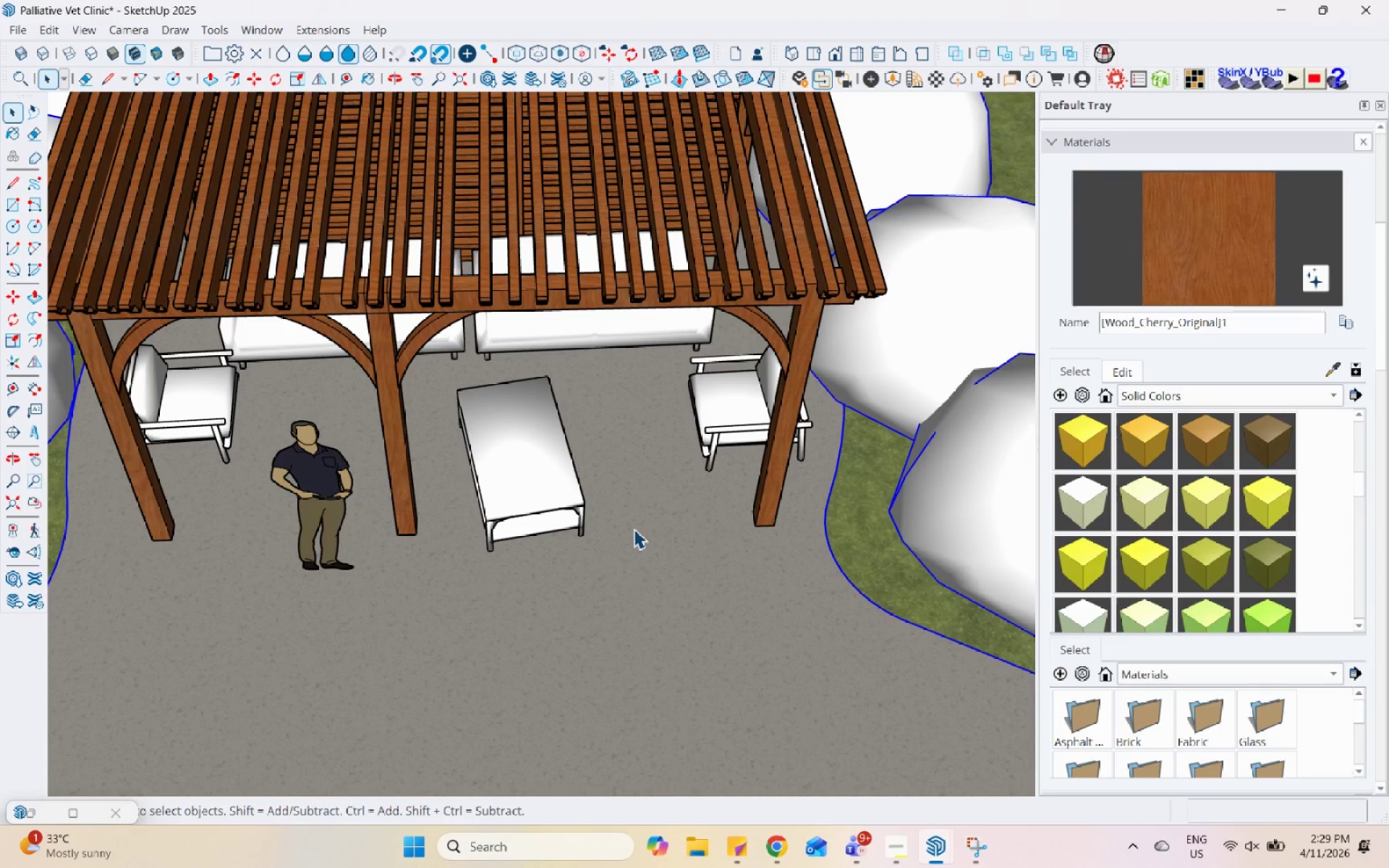 
key(Control+S)
 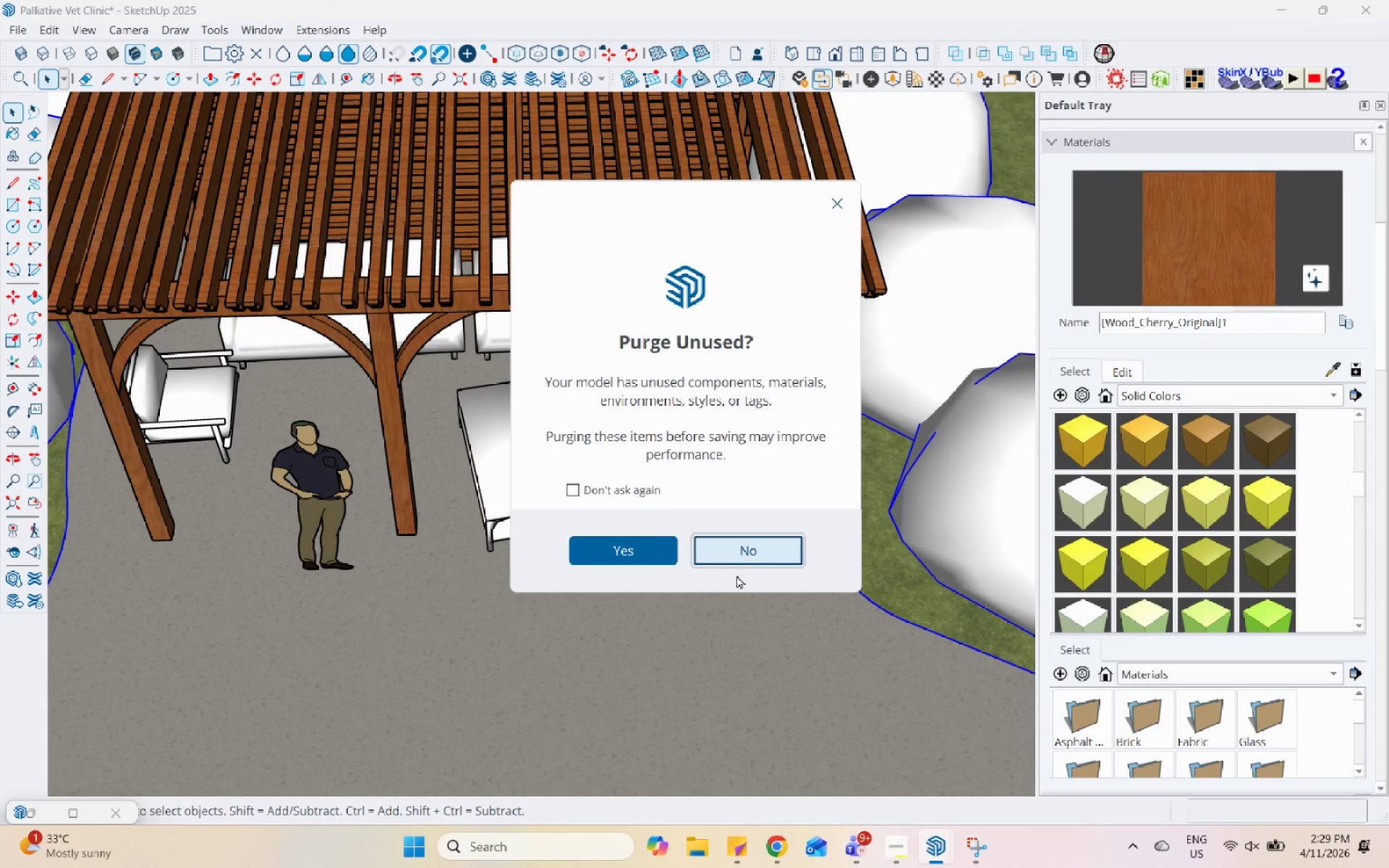 
left_click([759, 552])
 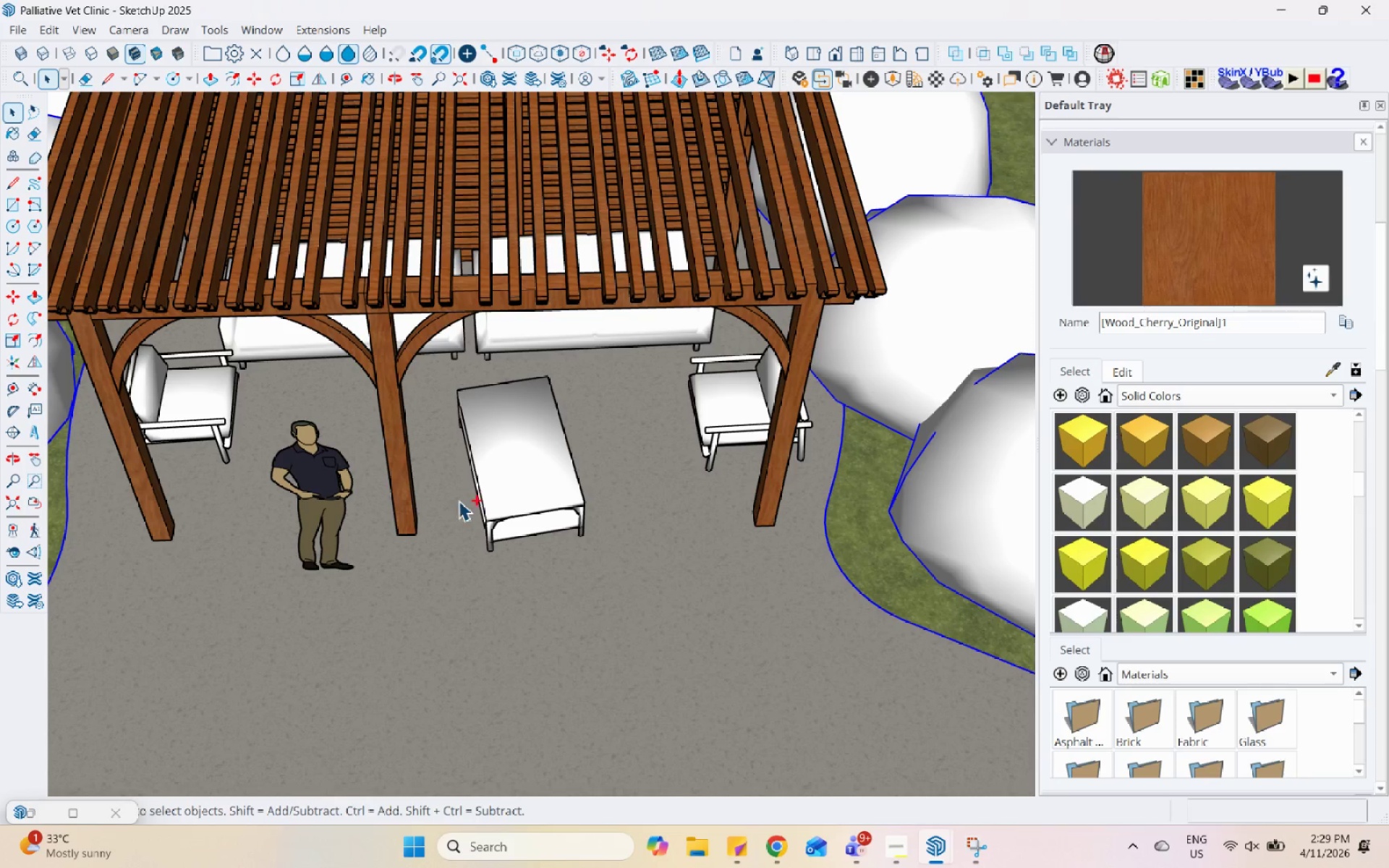 
left_click([535, 464])
 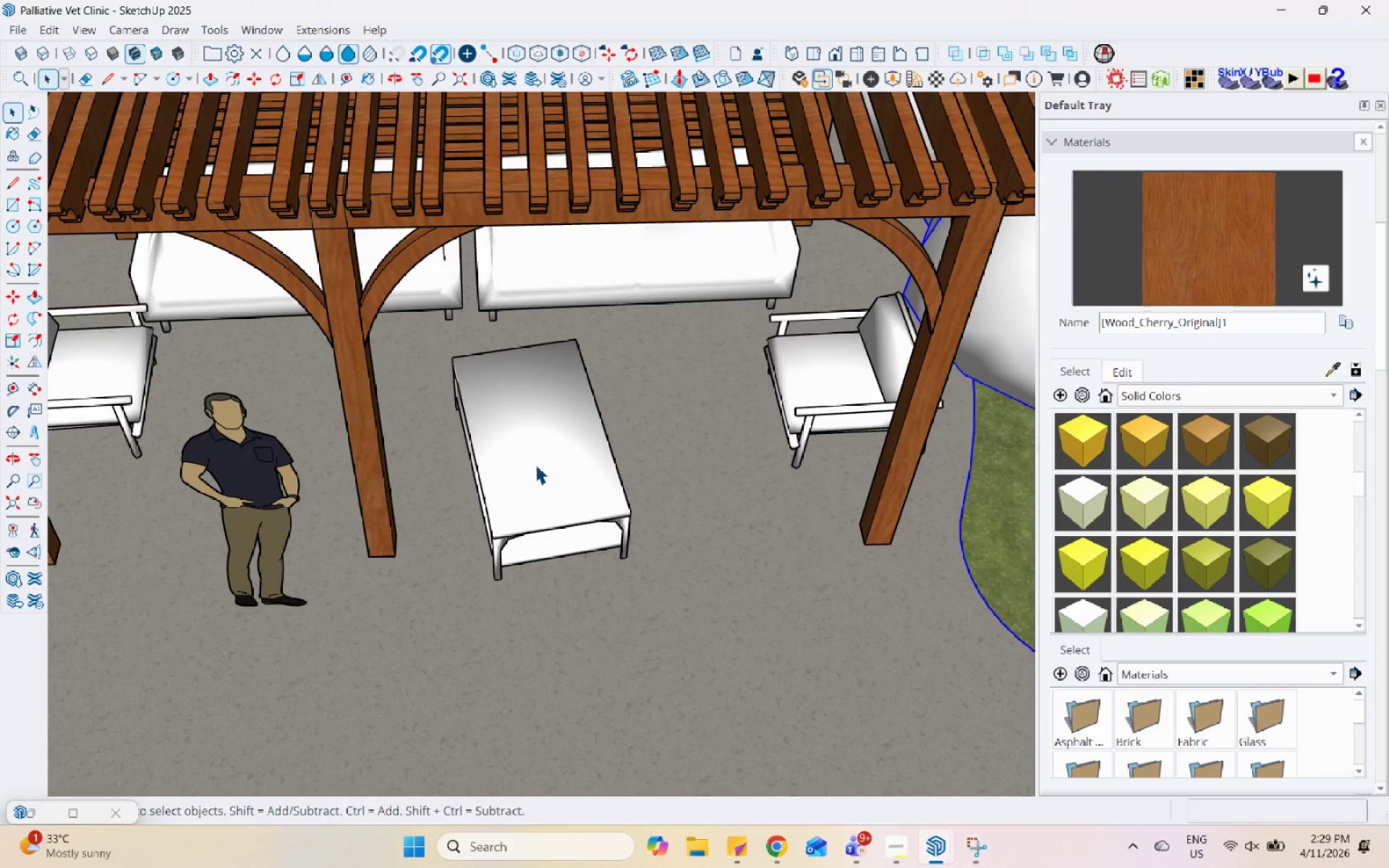 
scroll: coordinate [471, 478], scroll_direction: up, amount: 3.0
 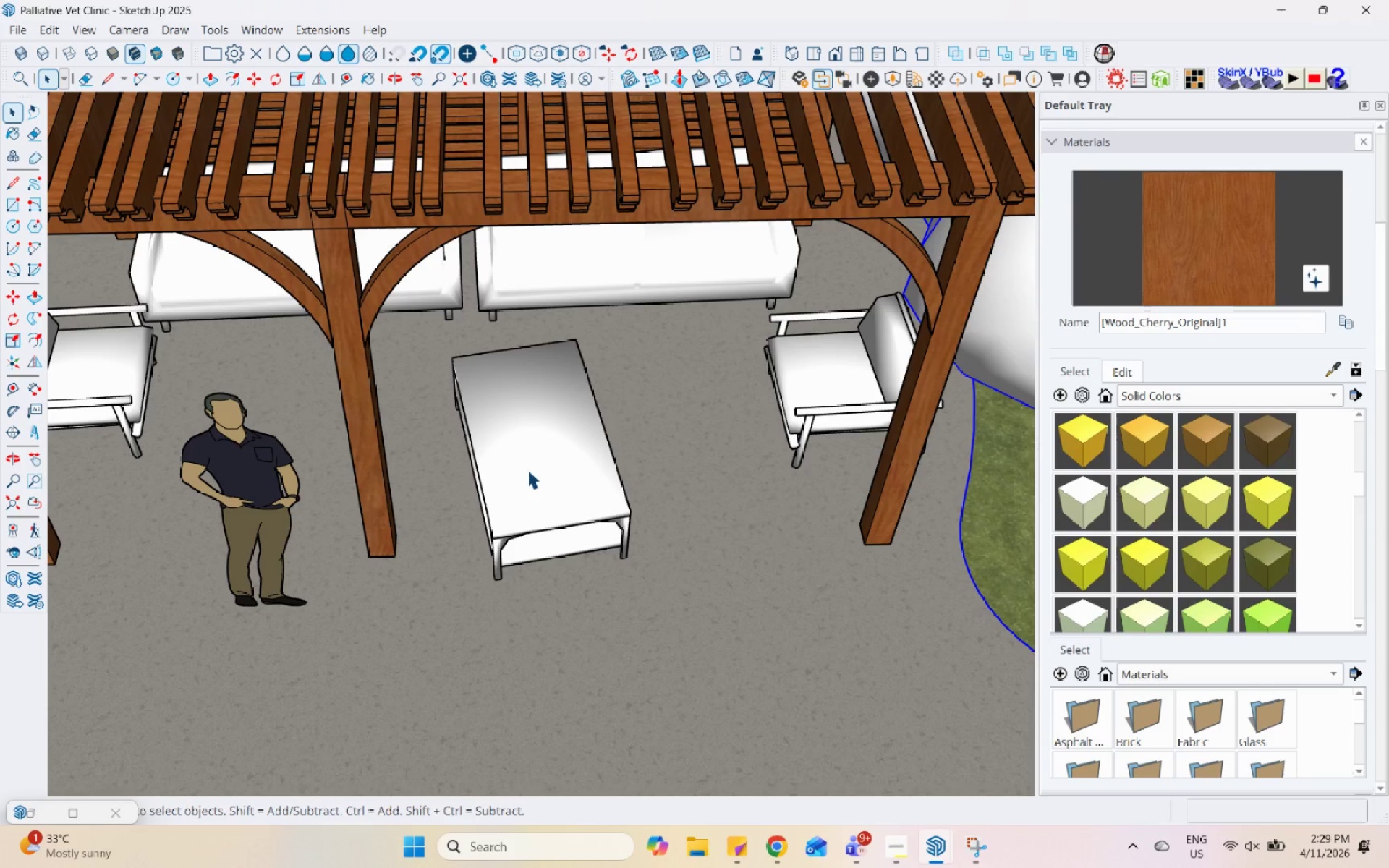 
double_click([538, 461])
 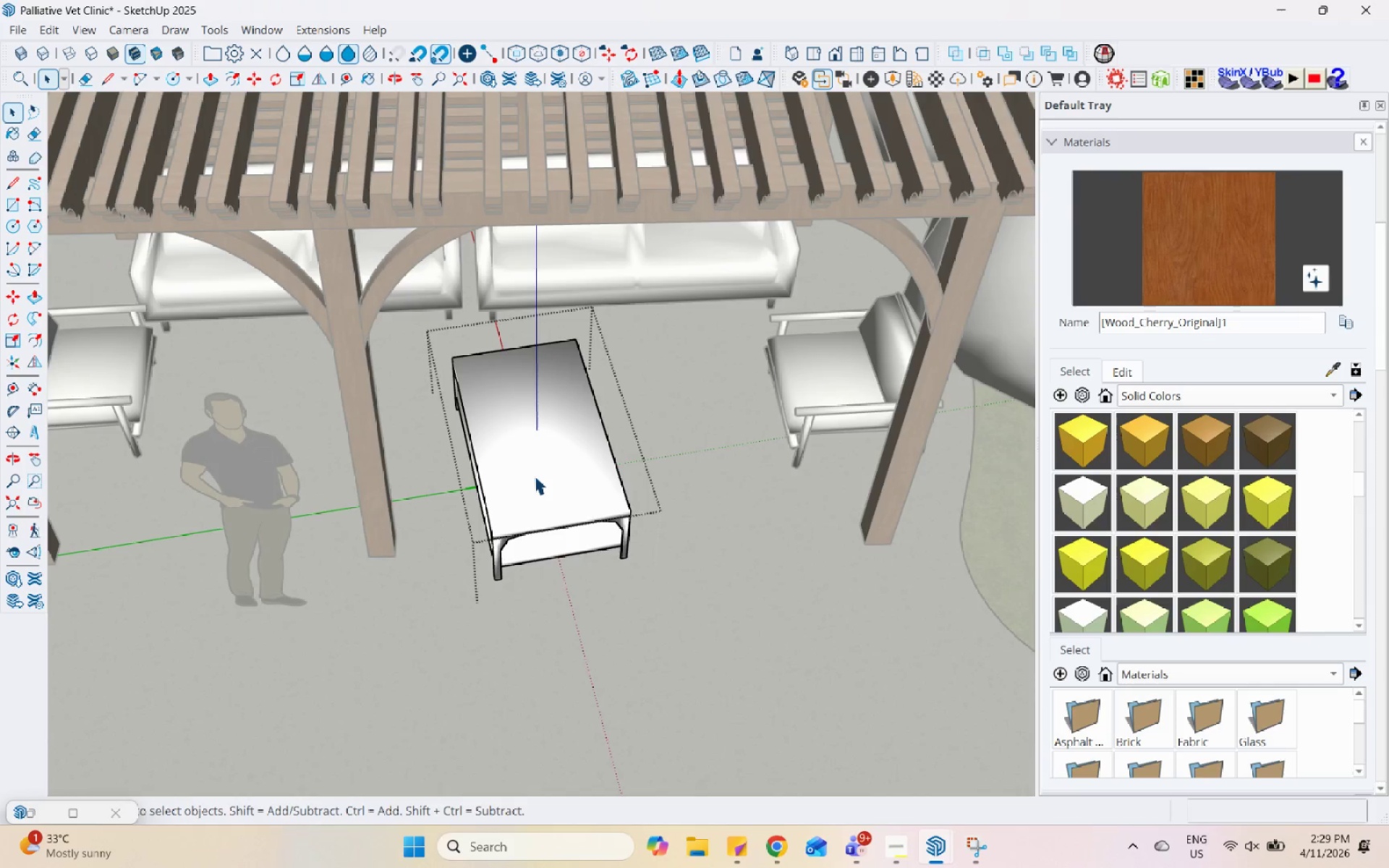 
key(Escape)
 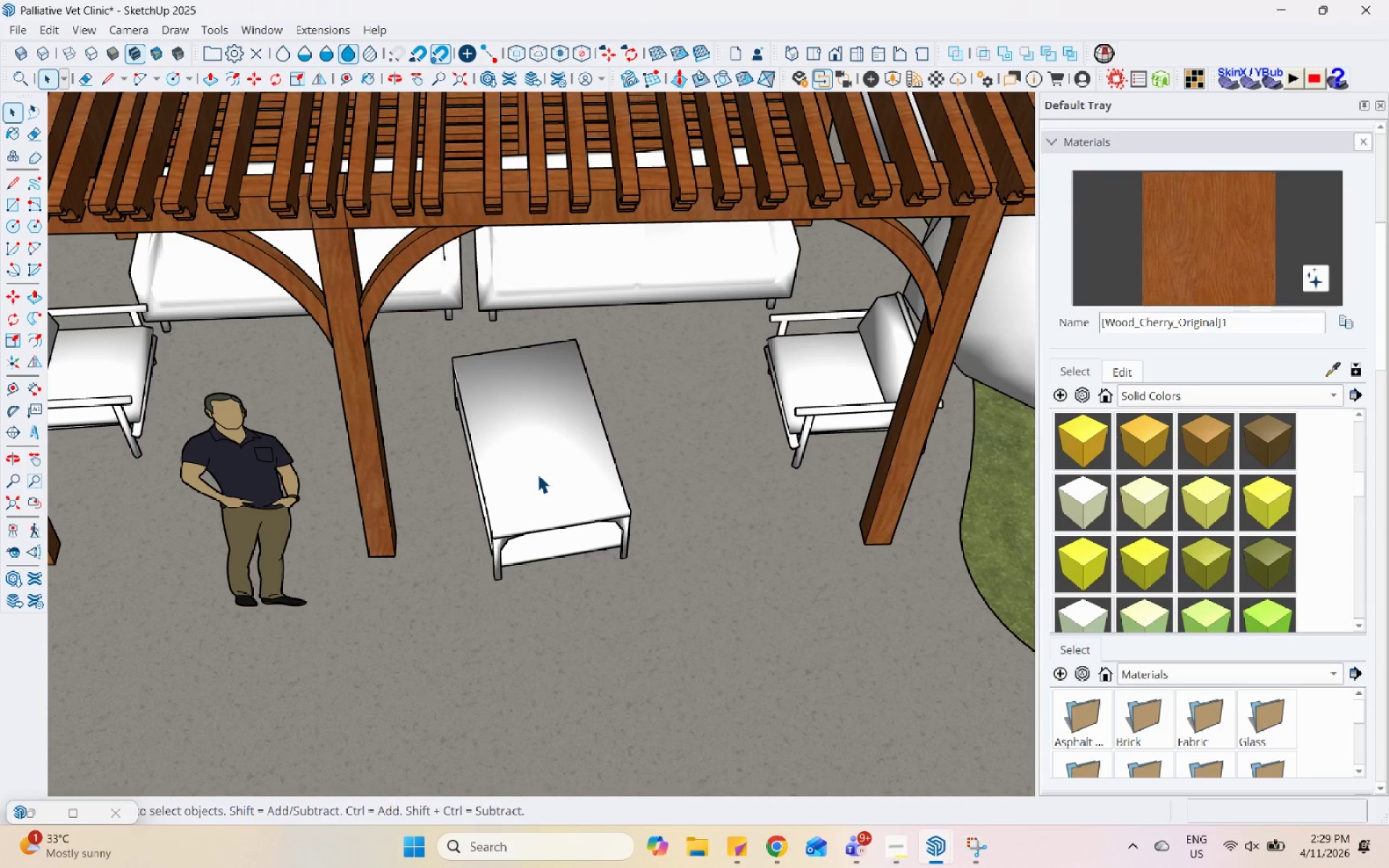 
left_click([538, 474])
 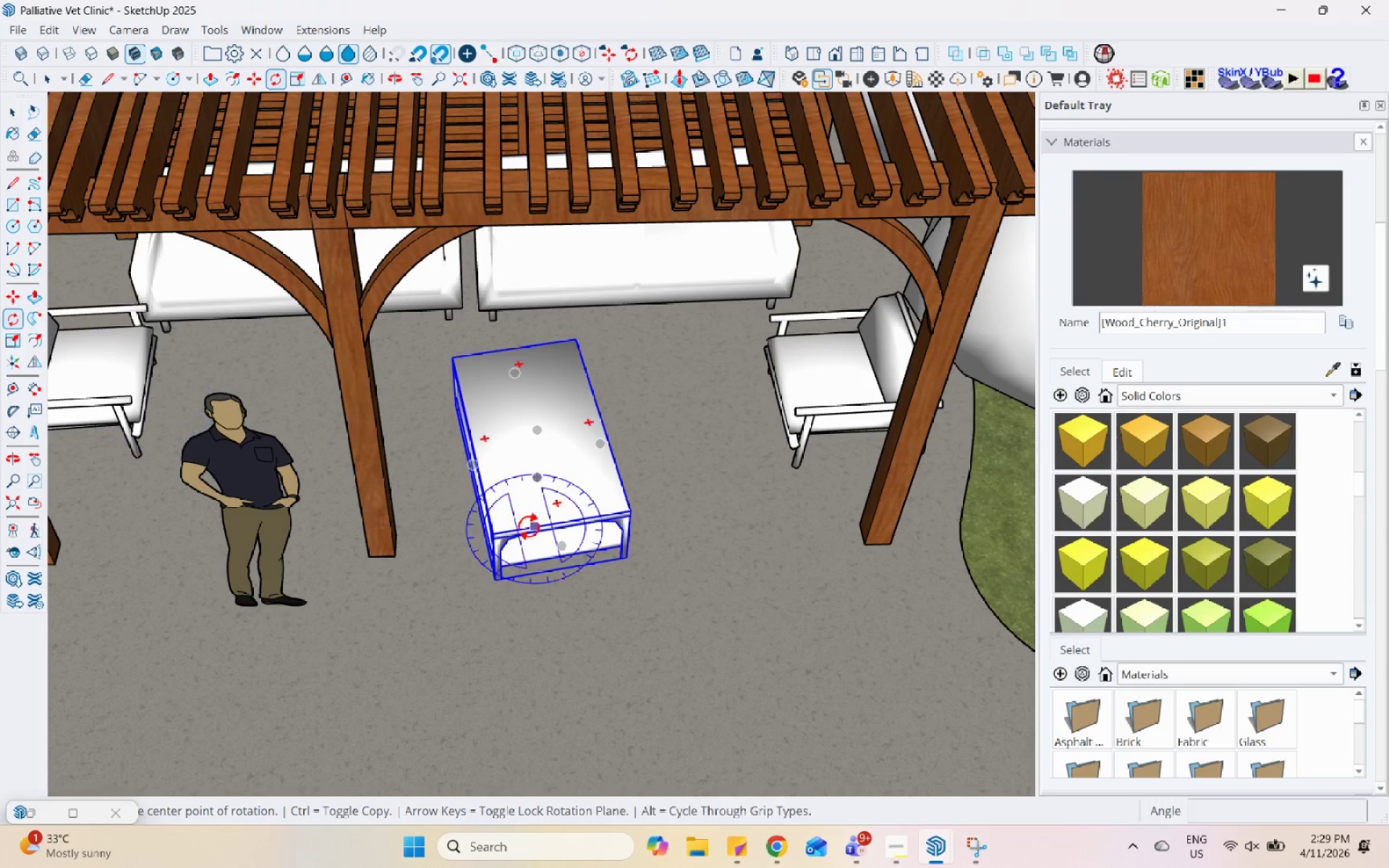 
left_click([451, 514])
 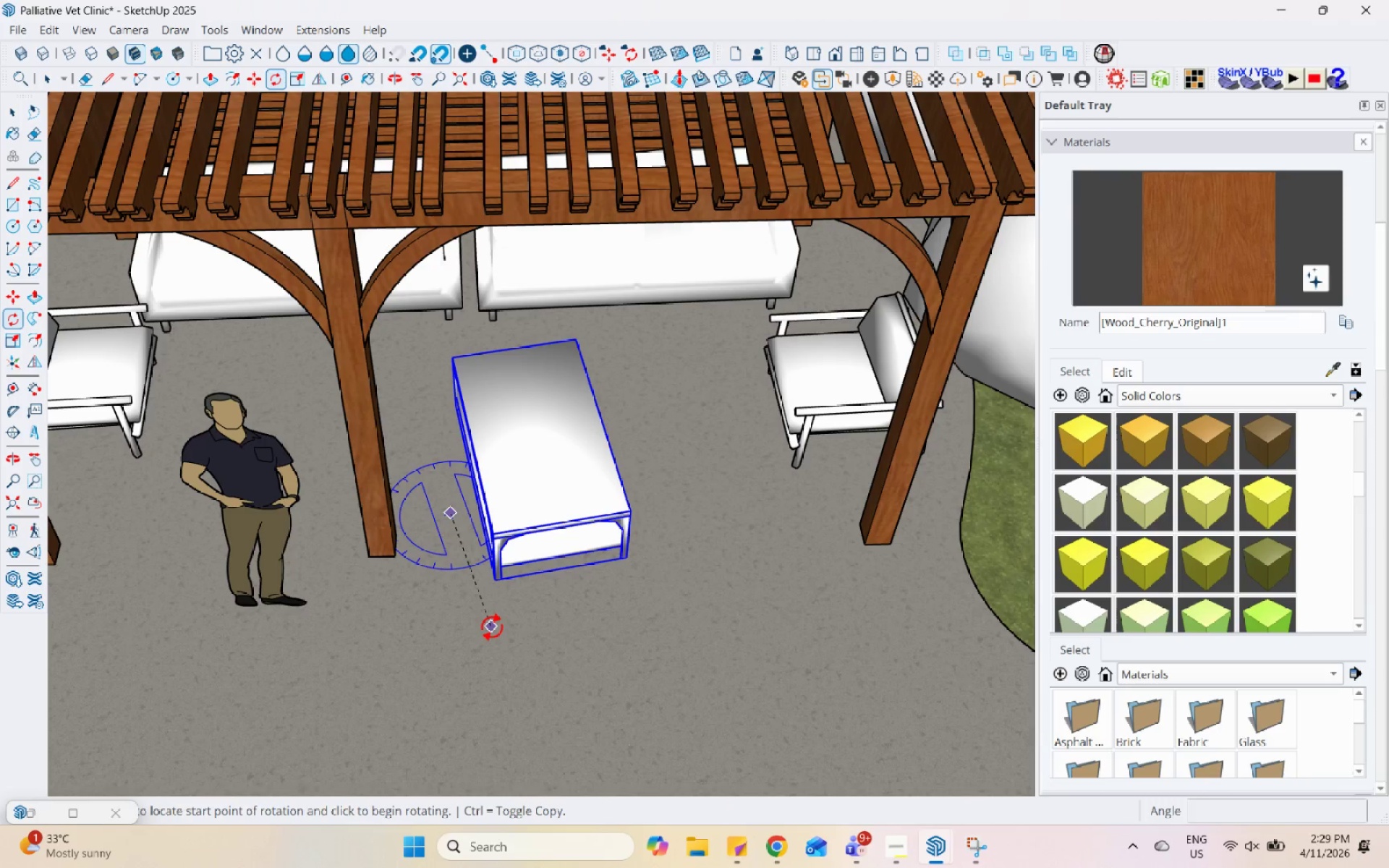 
key(Escape)
 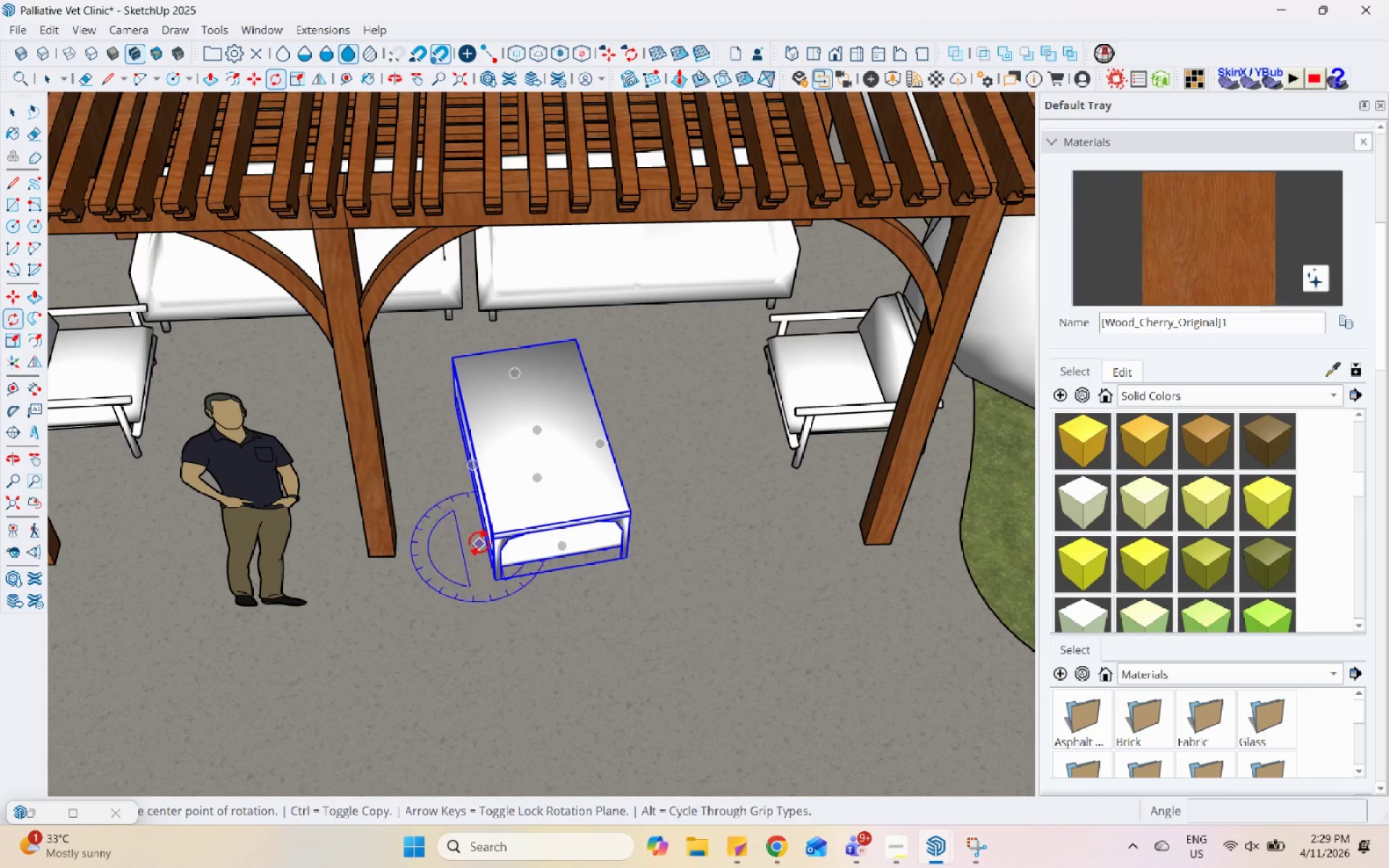 
scroll: coordinate [459, 443], scroll_direction: up, amount: 7.0
 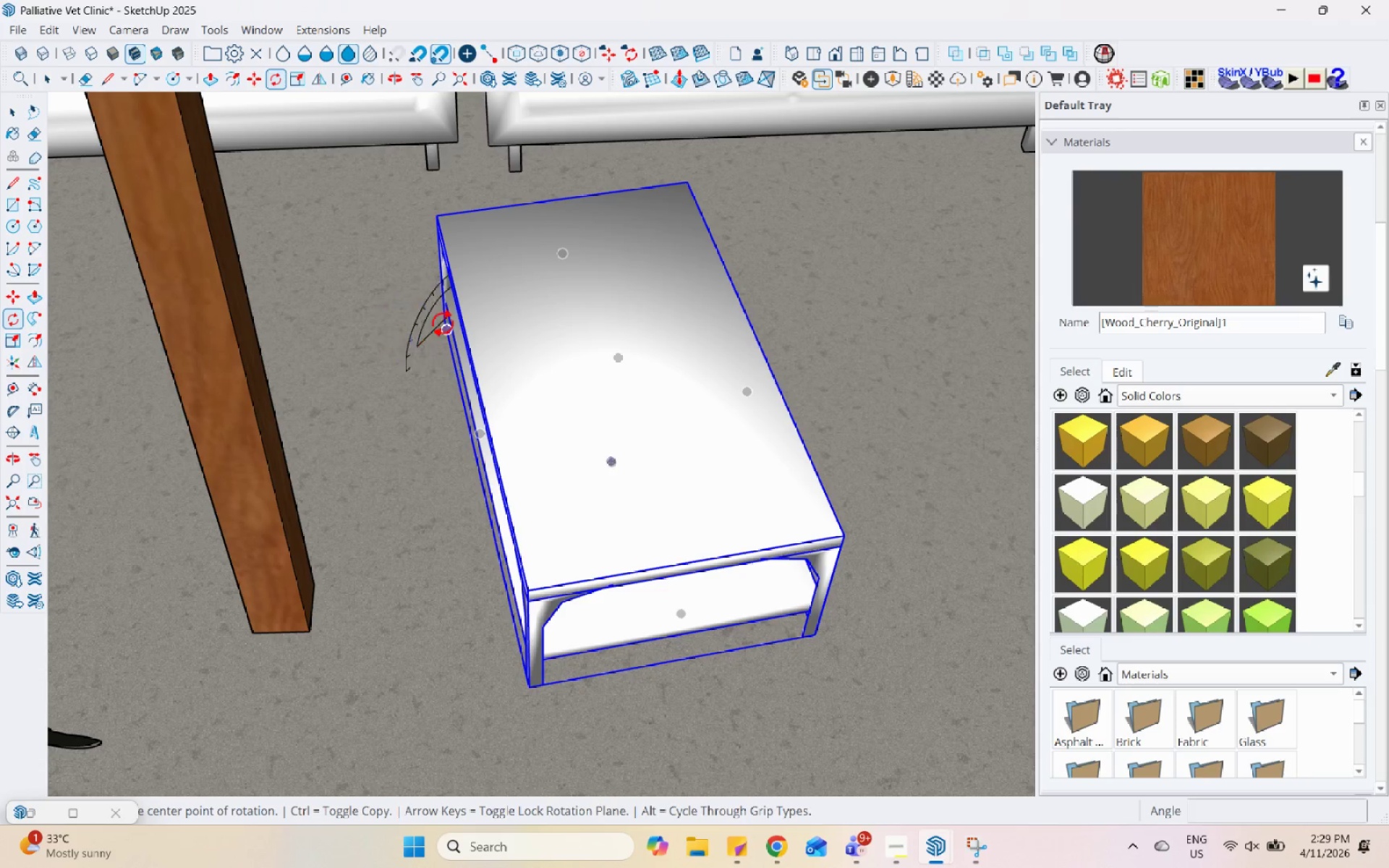 
left_click([441, 322])
 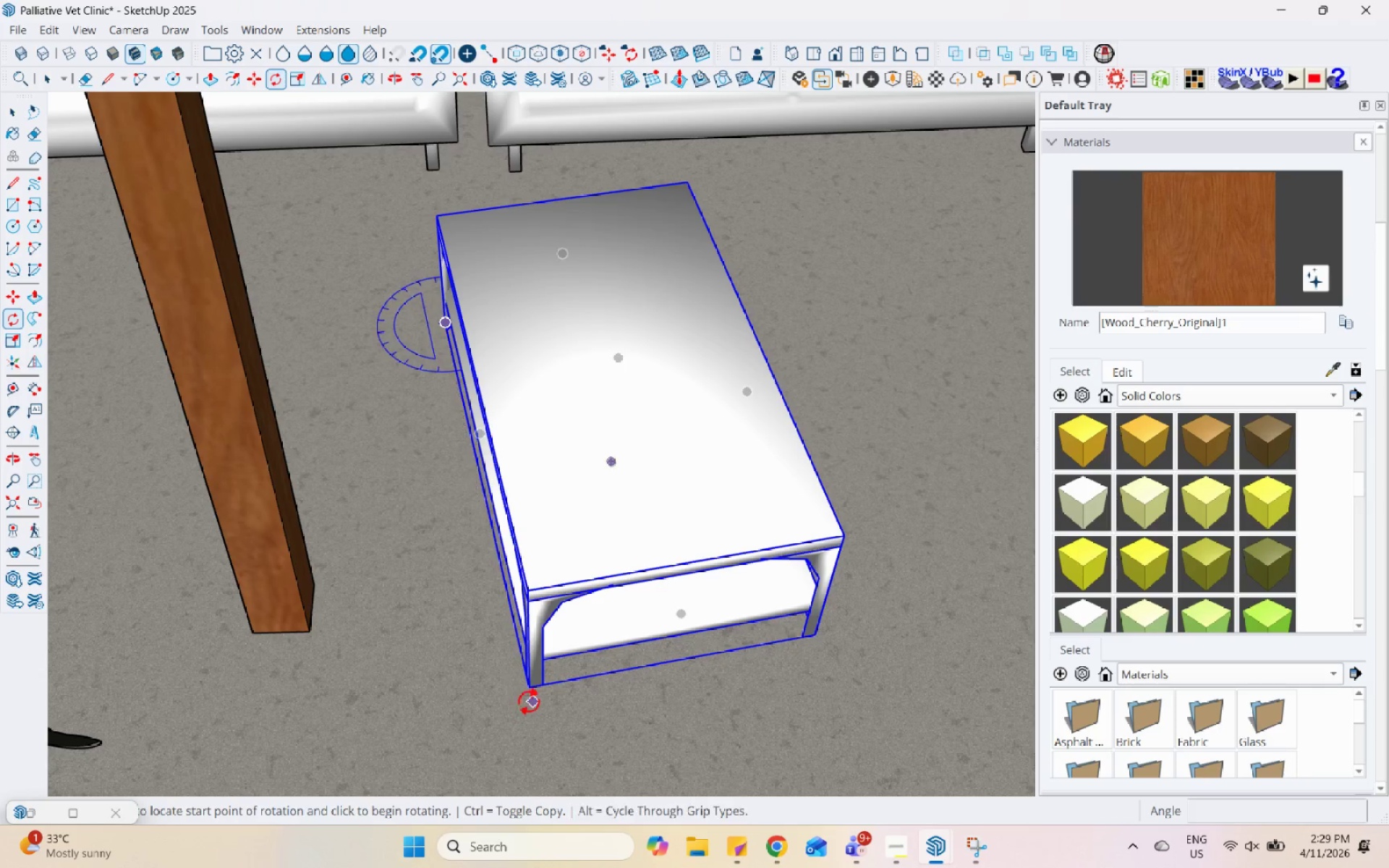 
left_click([533, 692])
 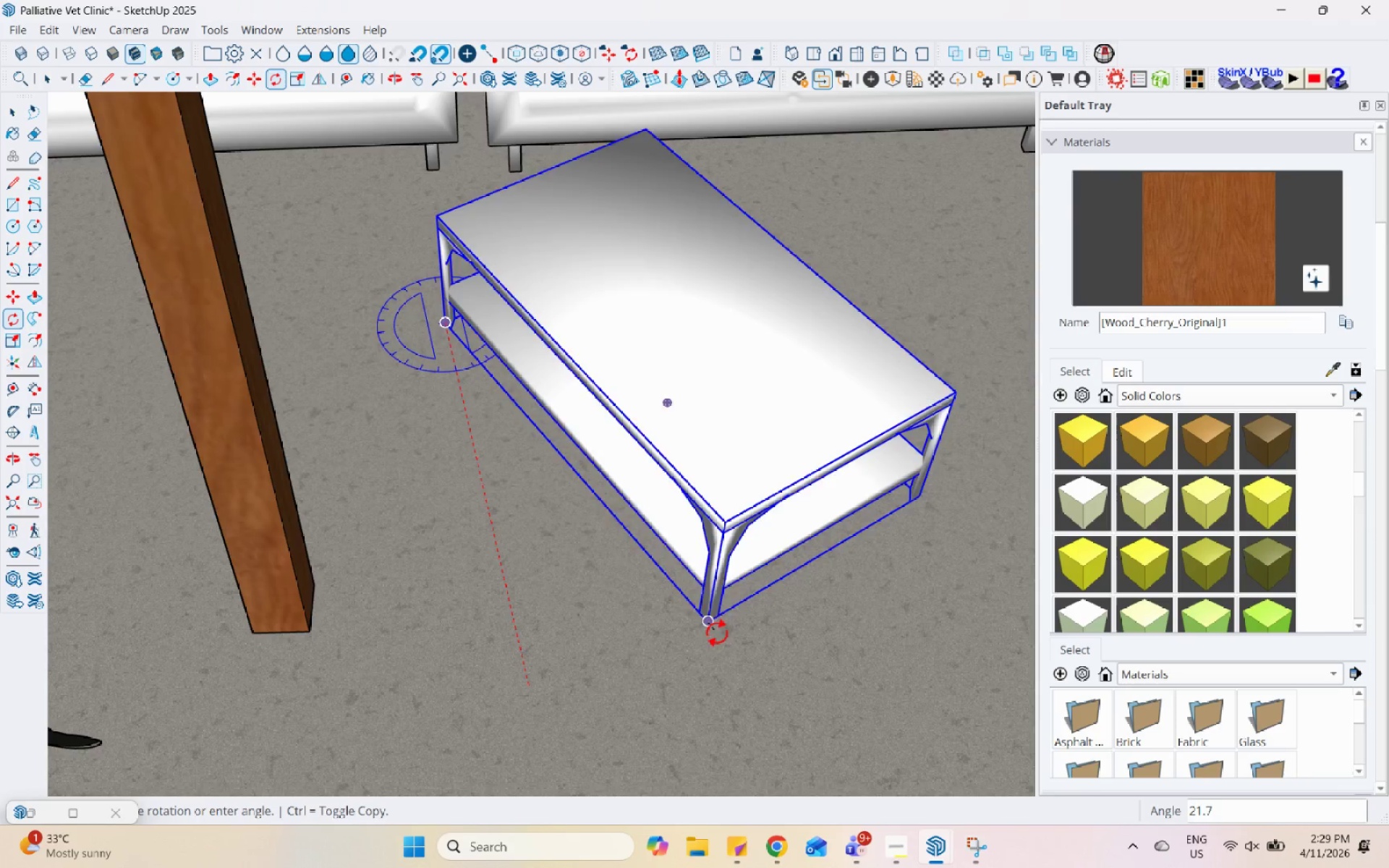 
scroll: coordinate [769, 576], scroll_direction: down, amount: 6.0
 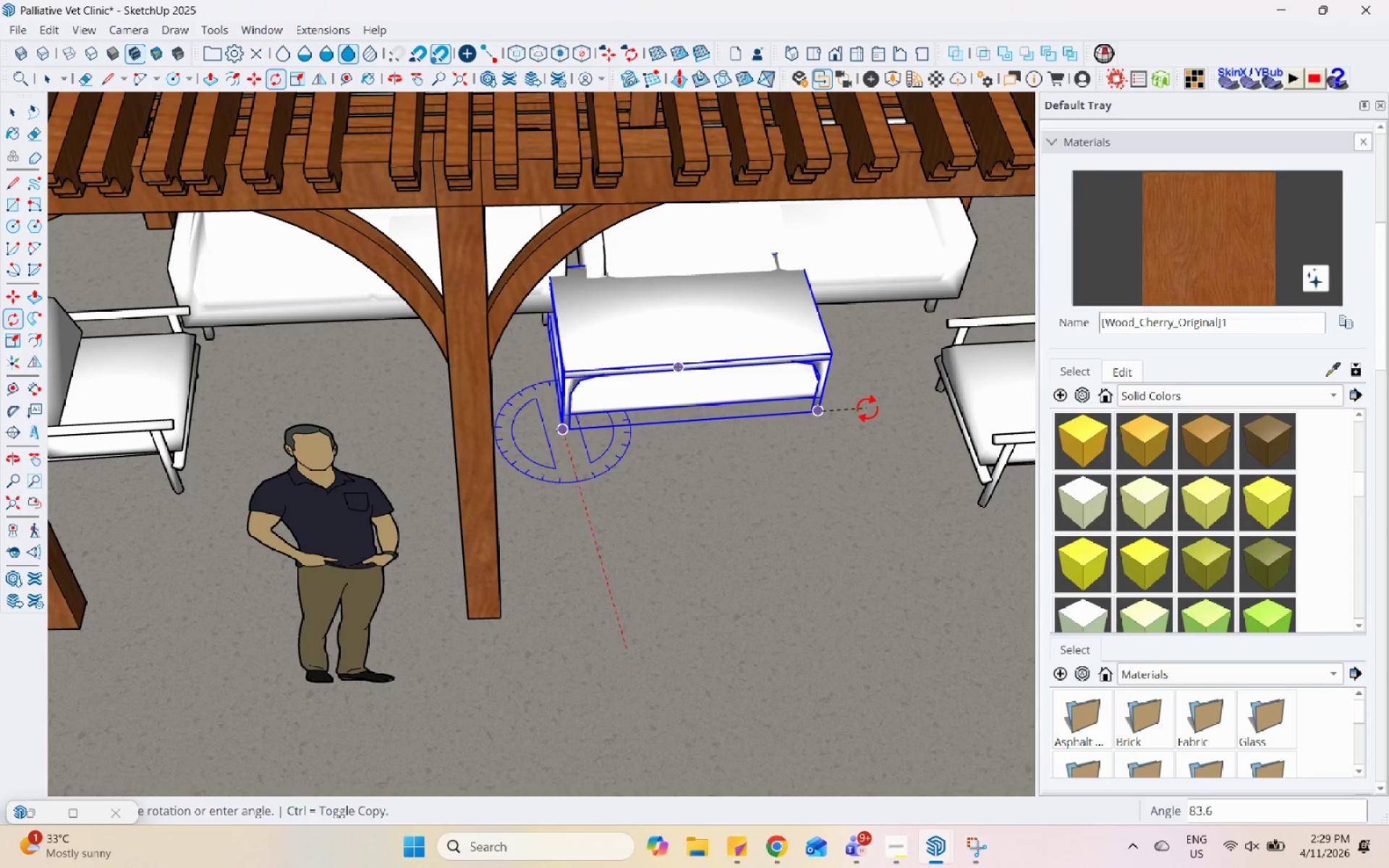 
left_click([867, 414])
 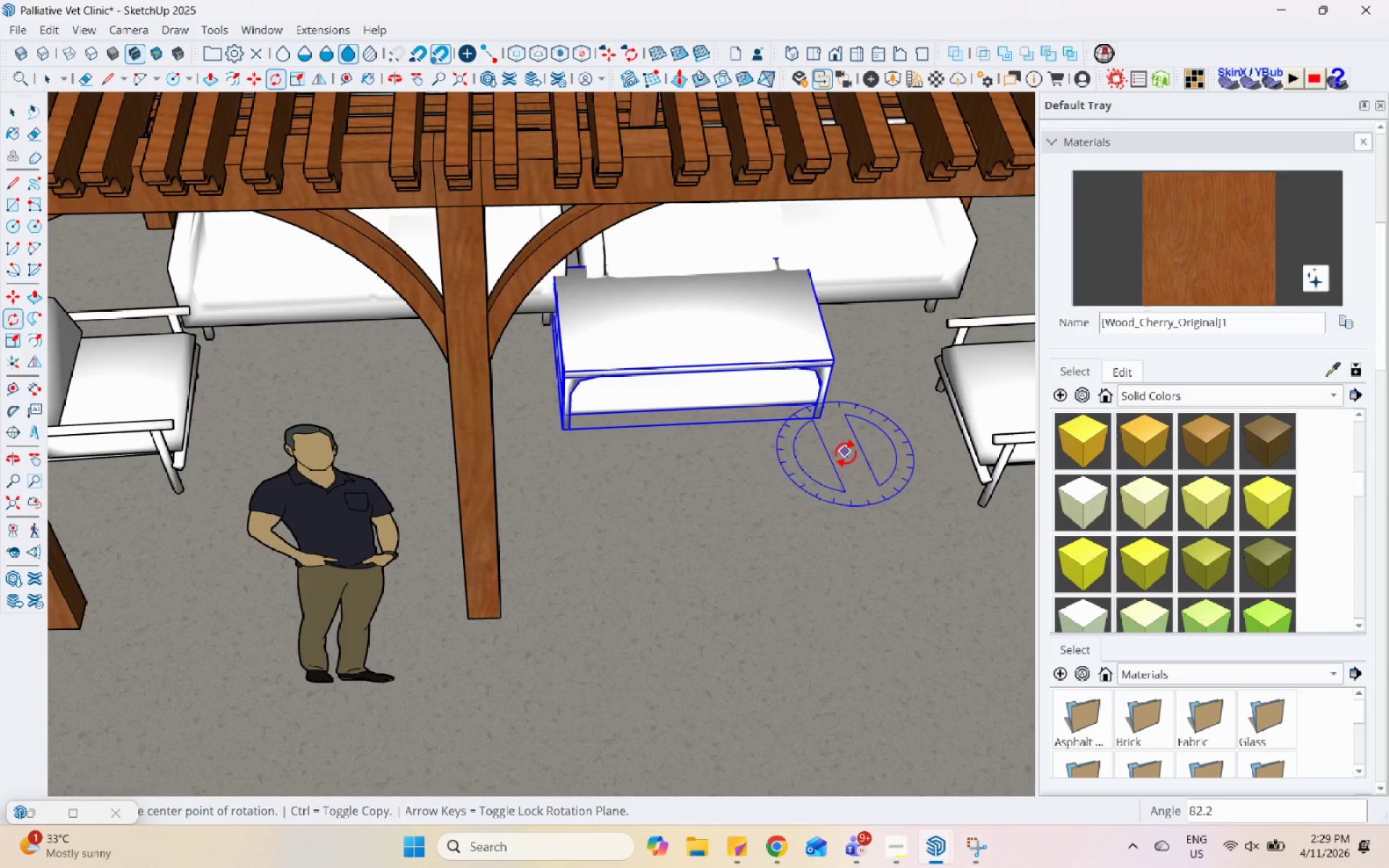 
key(M)
 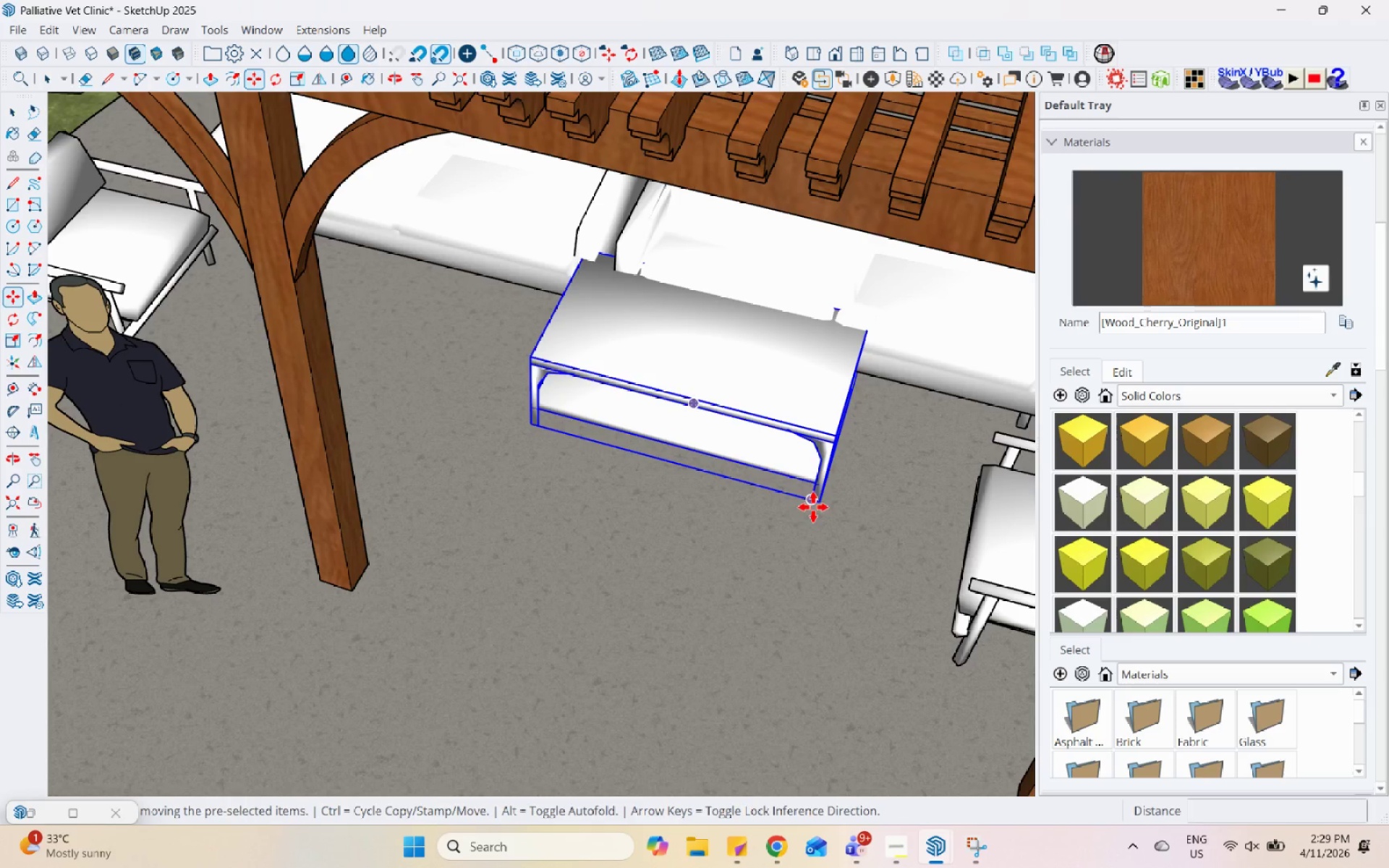 
scroll: coordinate [789, 528], scroll_direction: up, amount: 1.0
 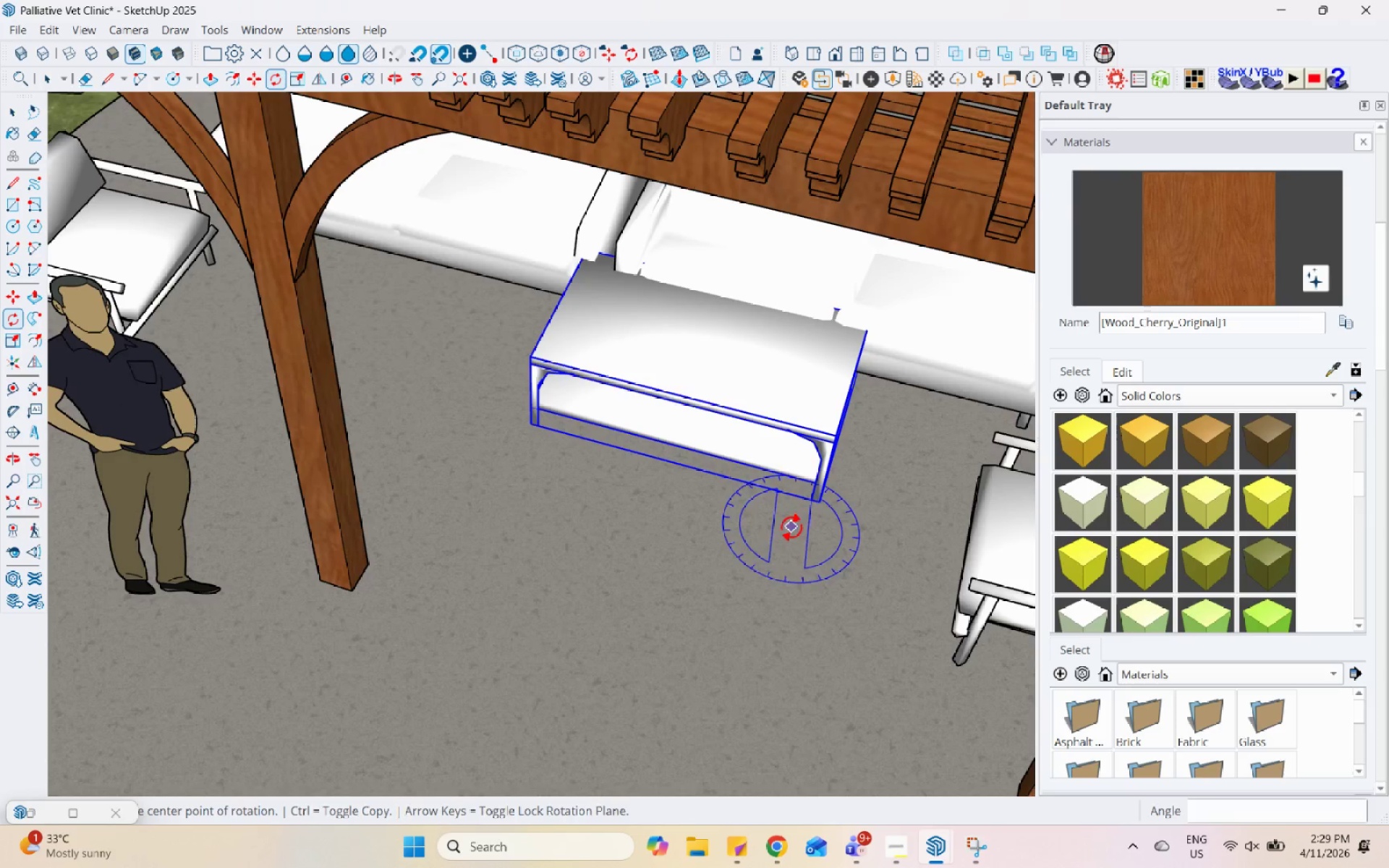 
left_click([815, 506])
 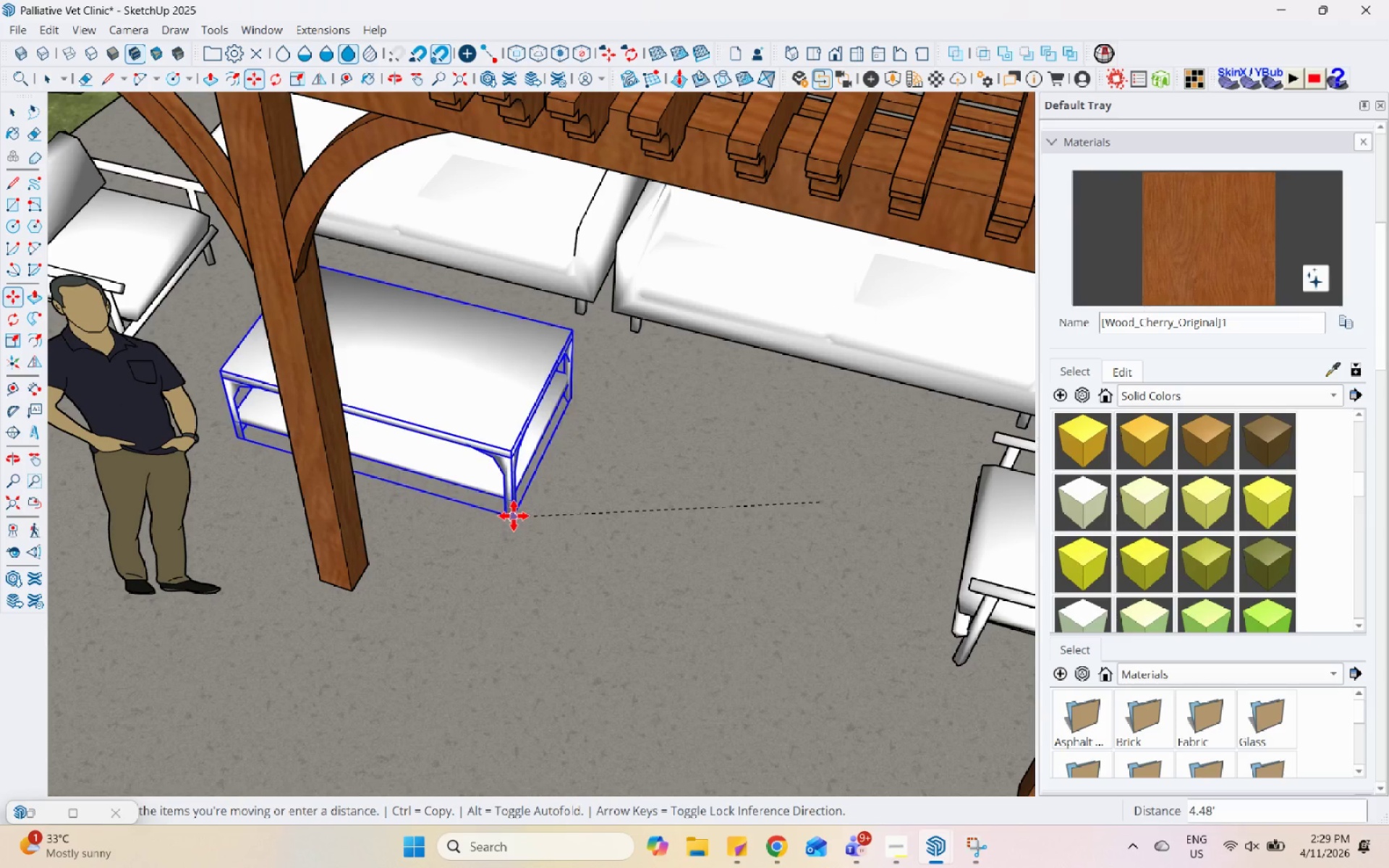 
left_click([514, 514])
 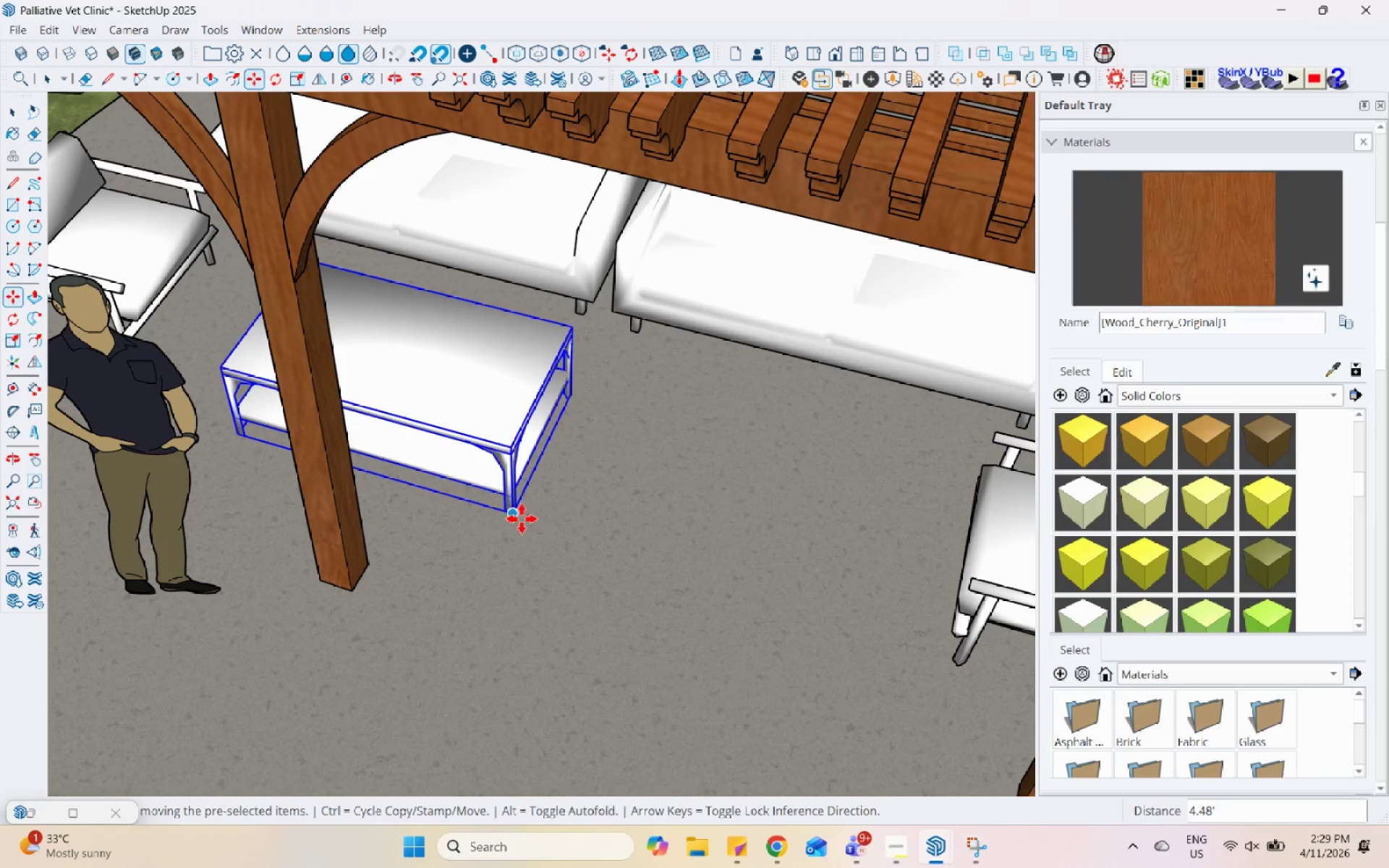 
key(Control+ControlLeft)
 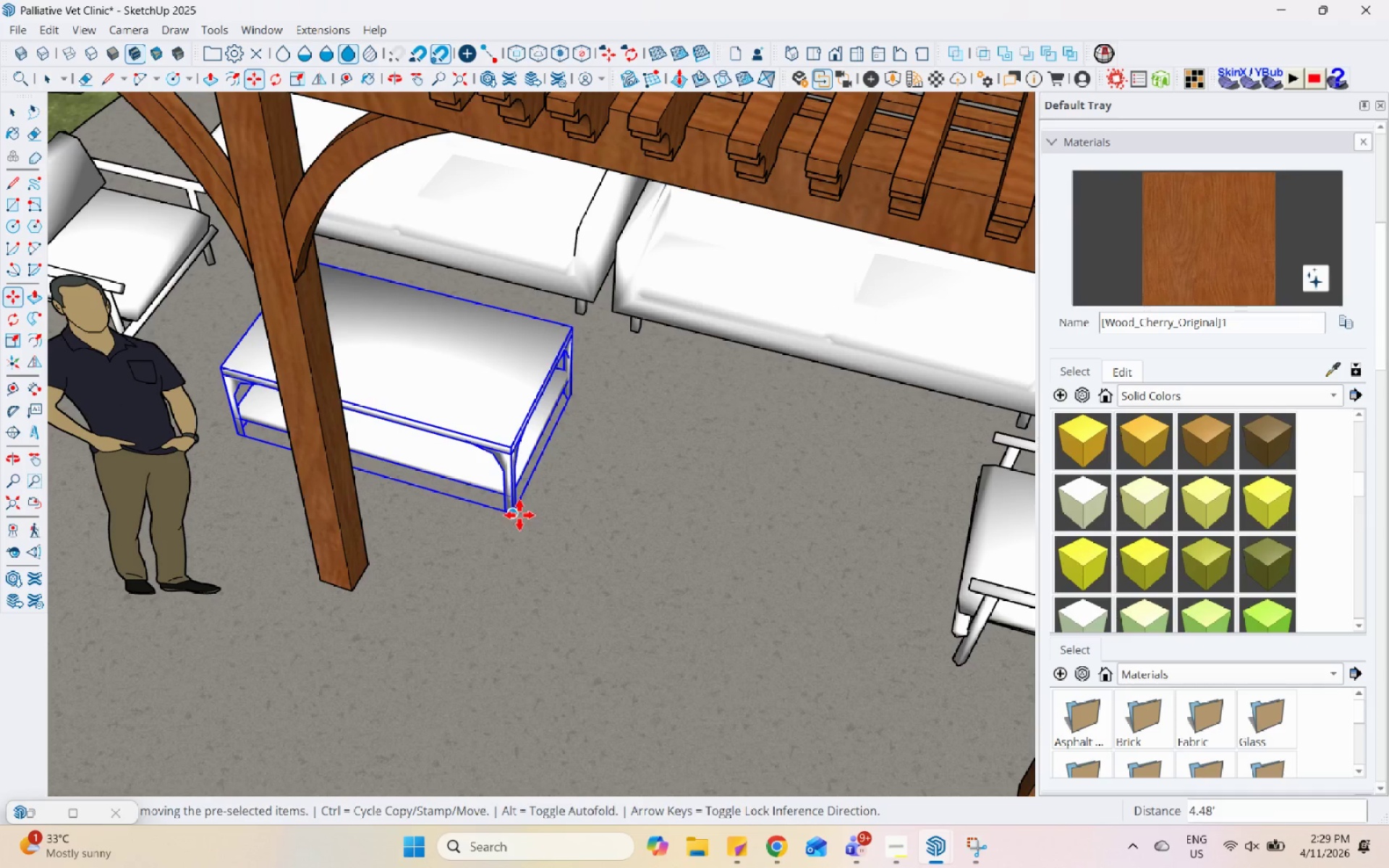 
left_click([519, 515])
 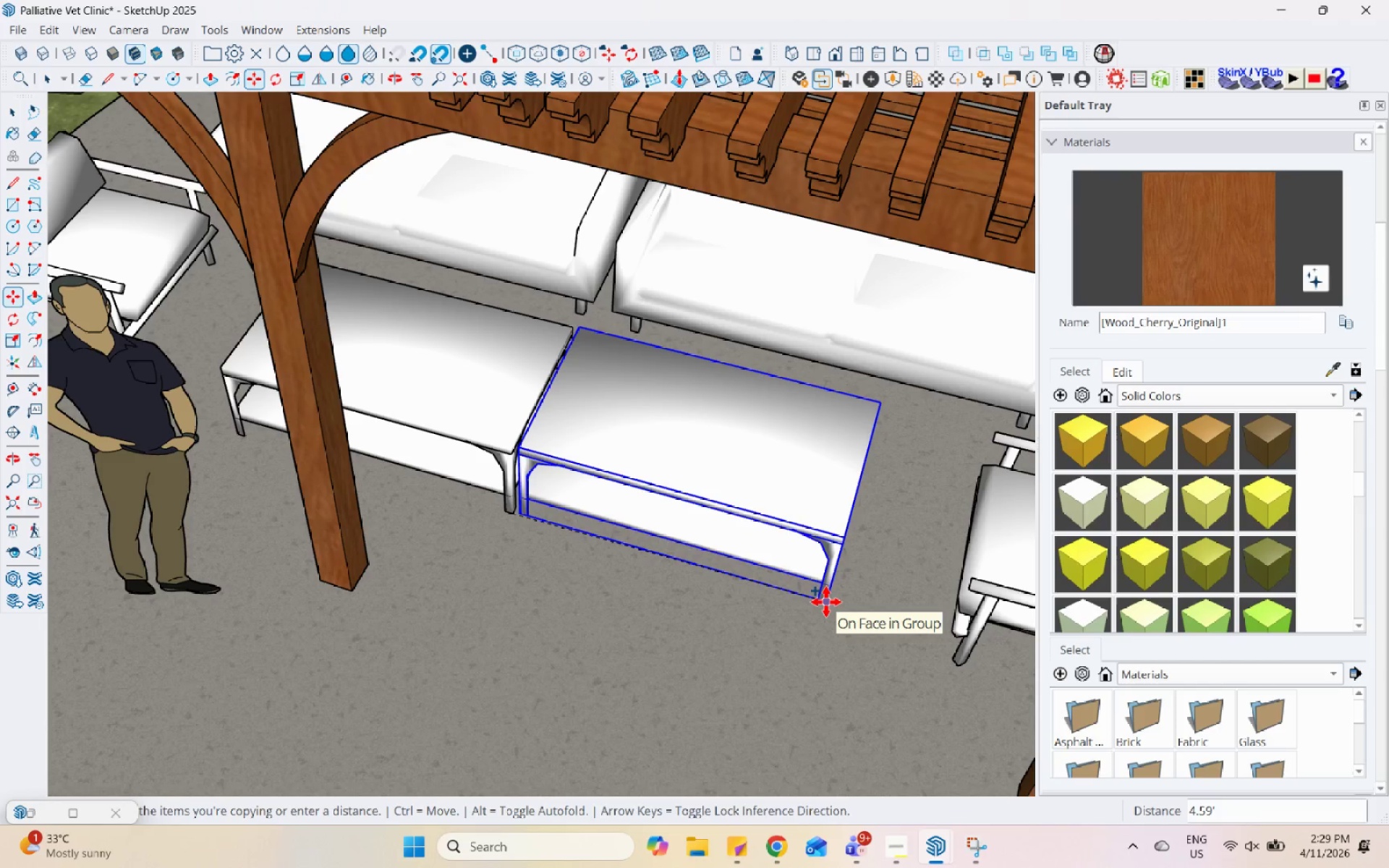 
left_click([826, 602])
 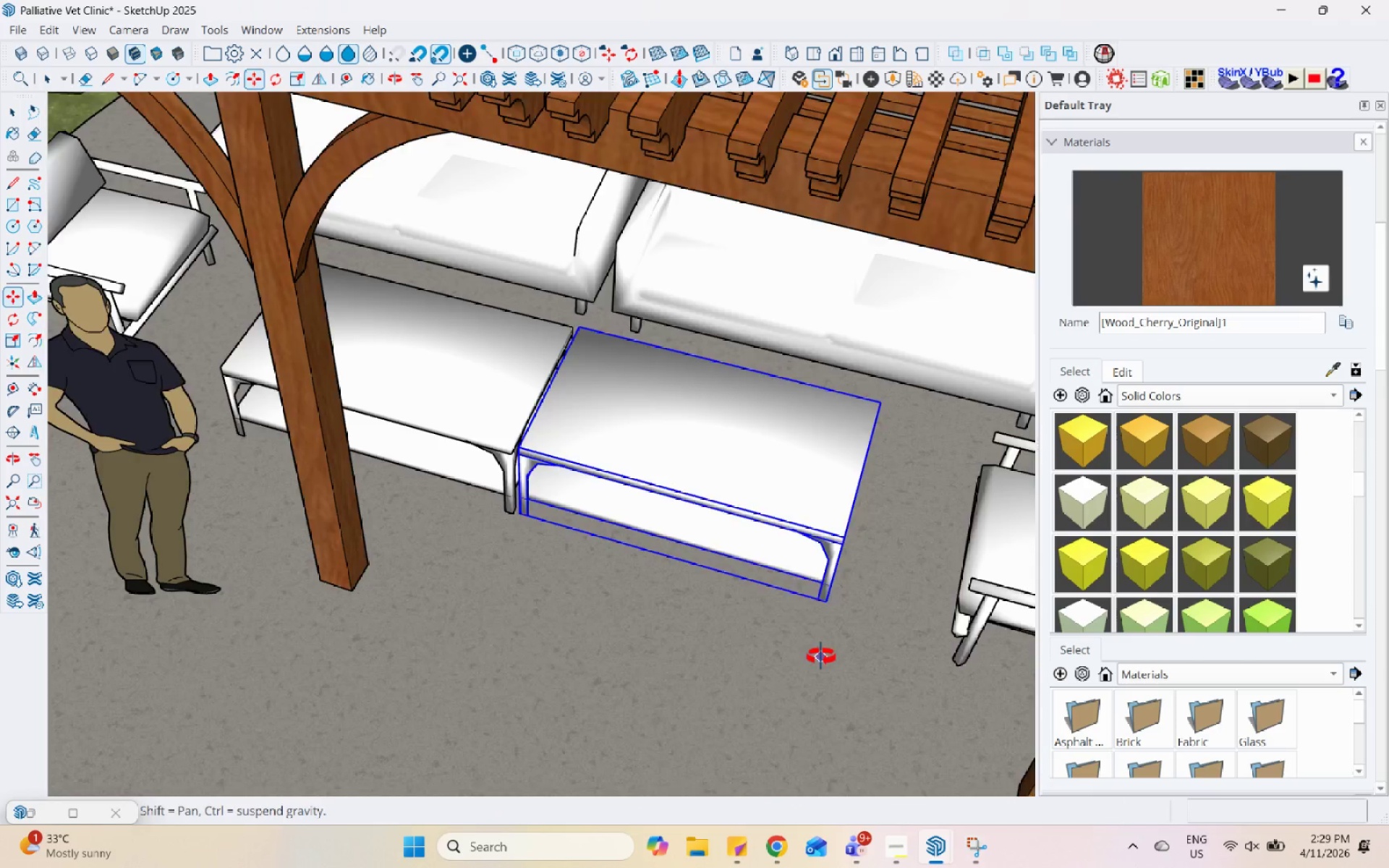 
key(Space)
 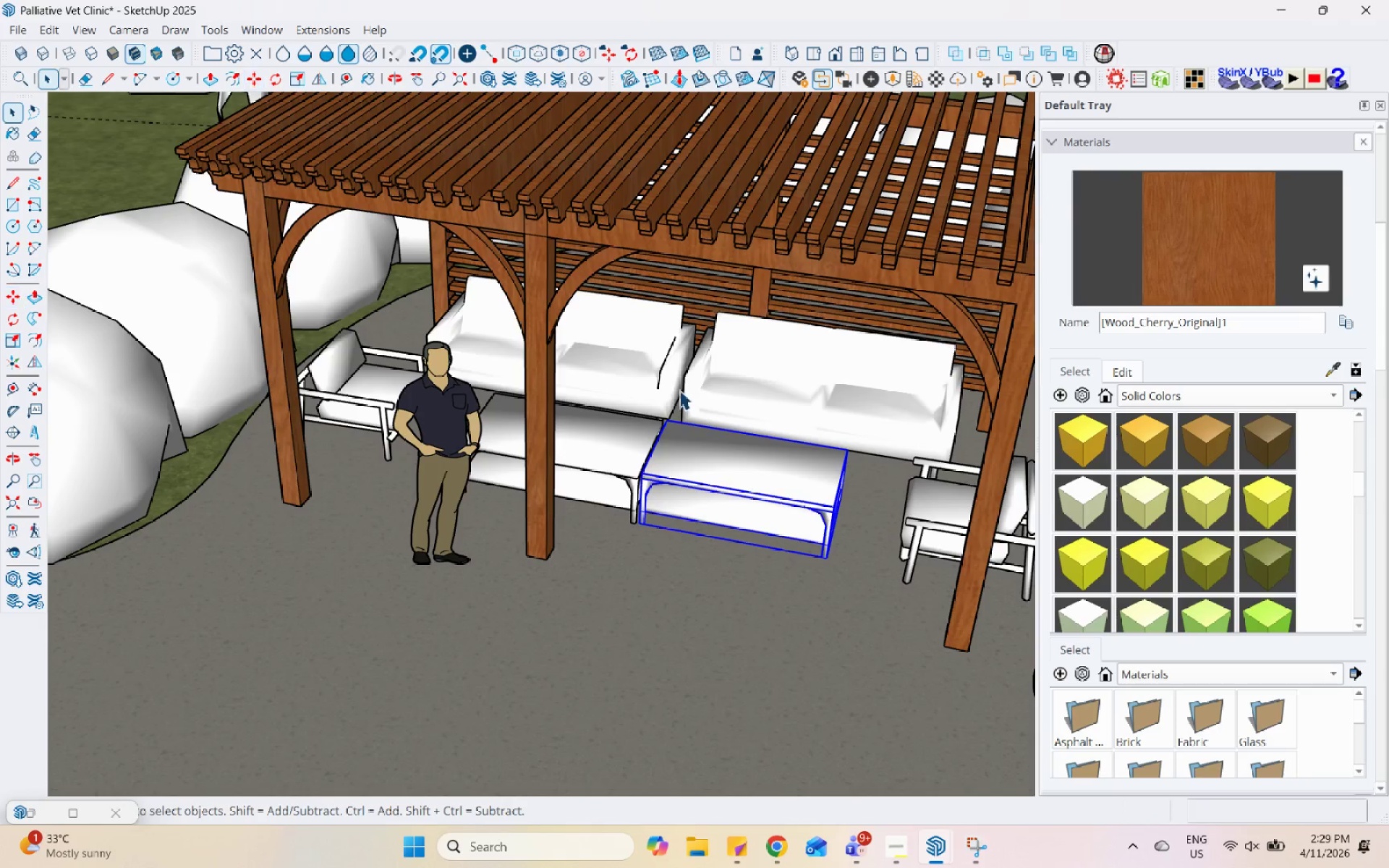 
scroll: coordinate [788, 558], scroll_direction: down, amount: 6.0
 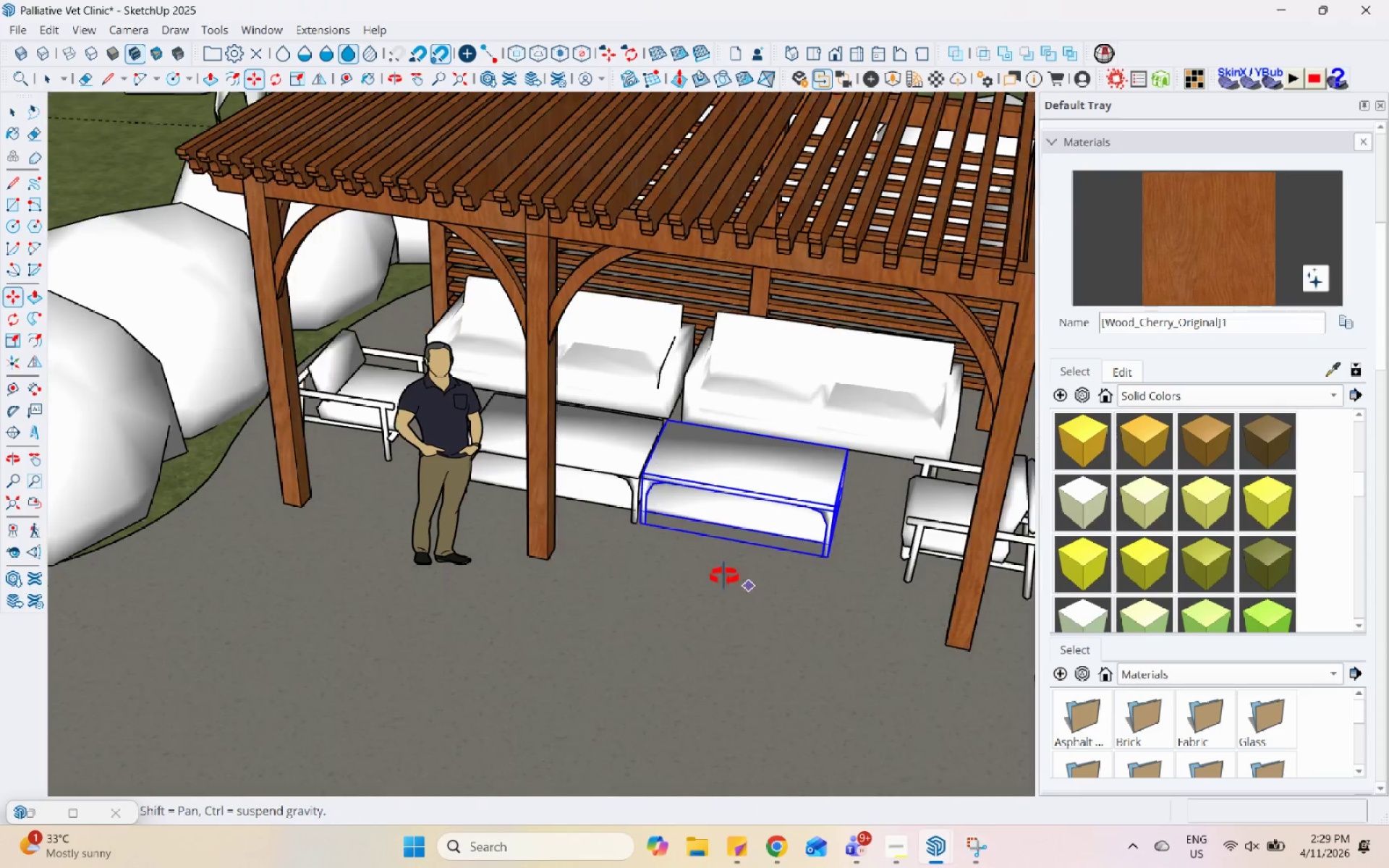 
left_click([668, 386])
 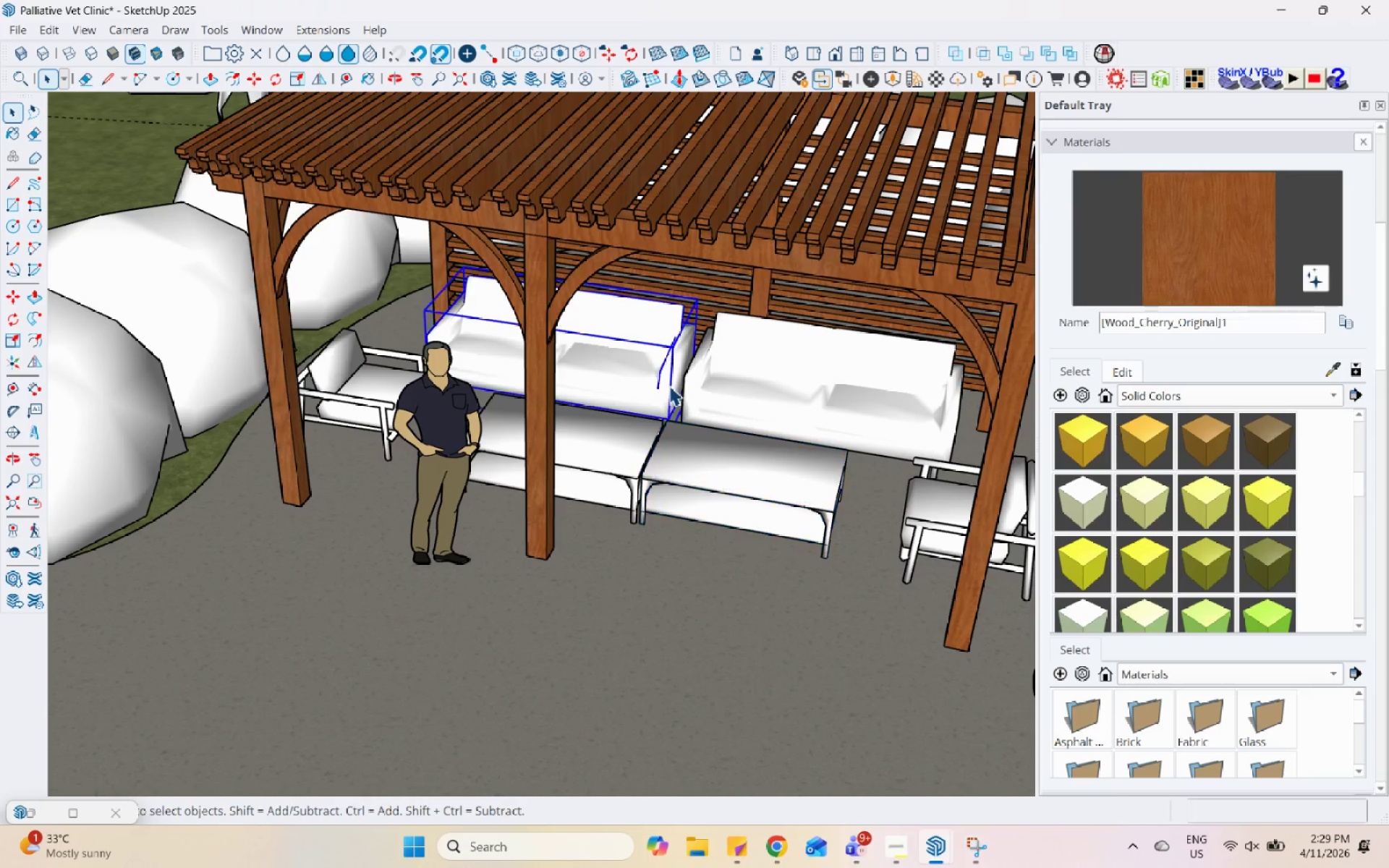 
hold_key(key=ControlLeft, duration=1.5)
double_click([716, 383])
 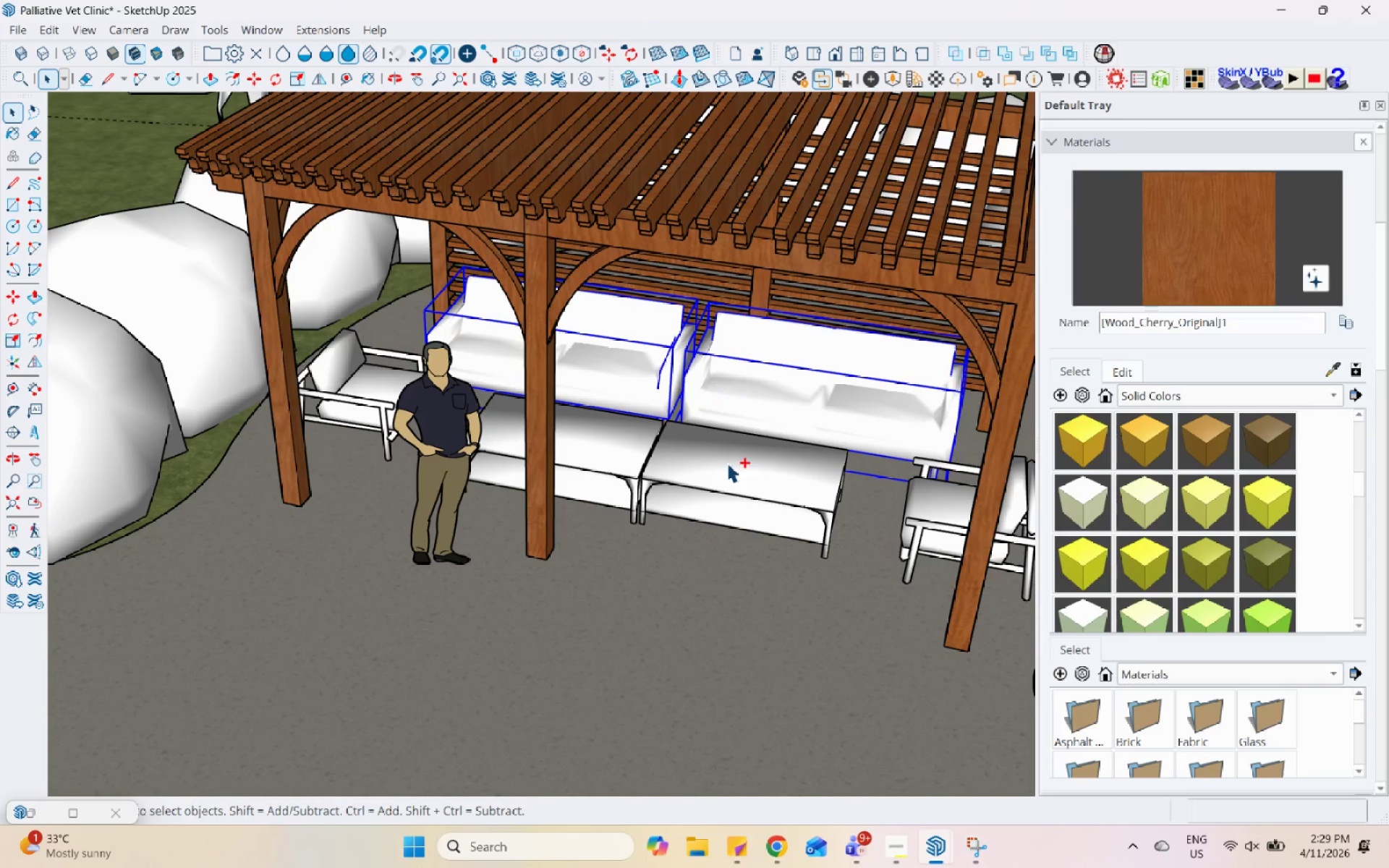 
triple_click([732, 482])
 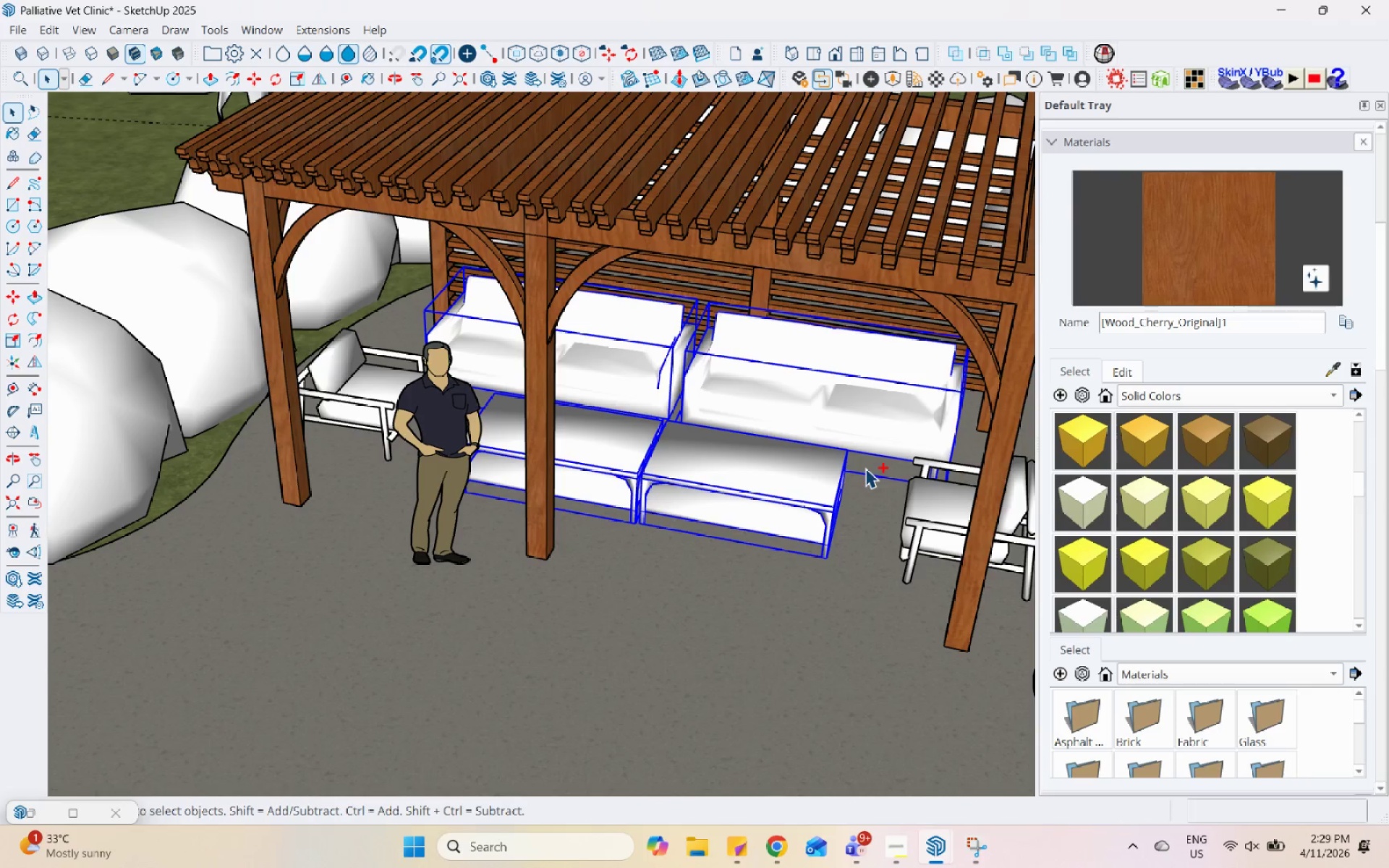 
left_click([959, 504])
 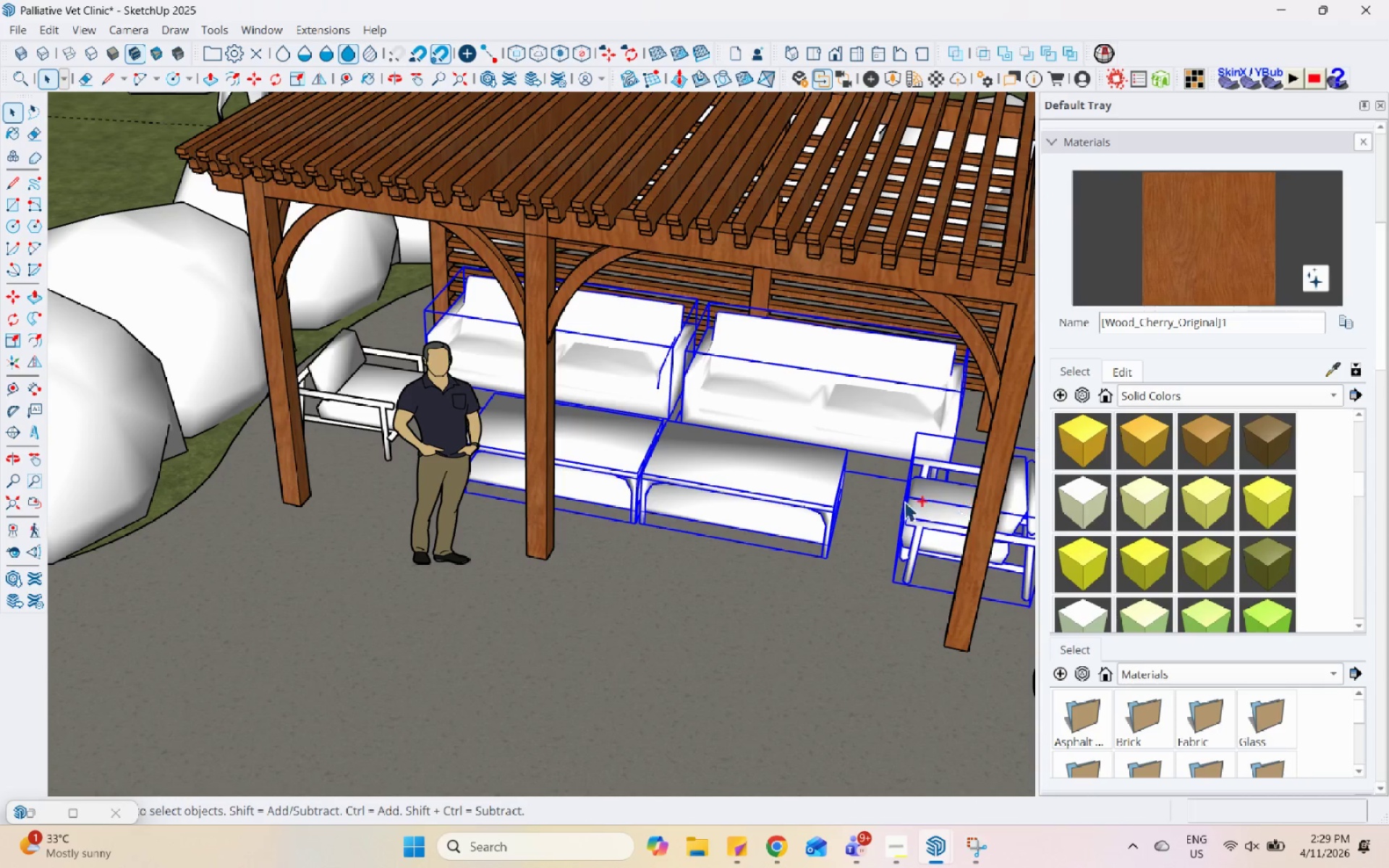 
hold_key(key=ControlLeft, duration=0.91)
 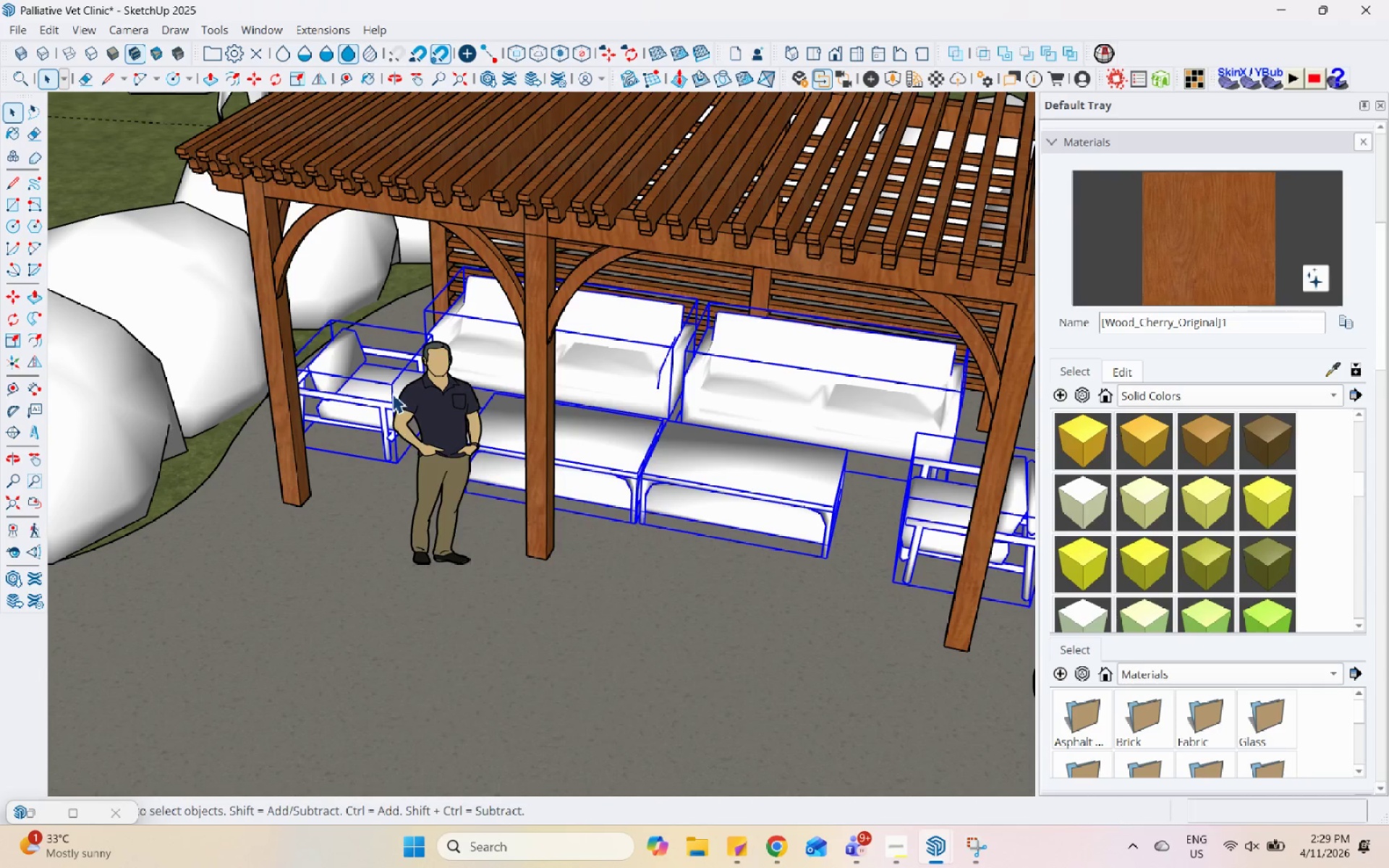 
right_click([392, 393])
 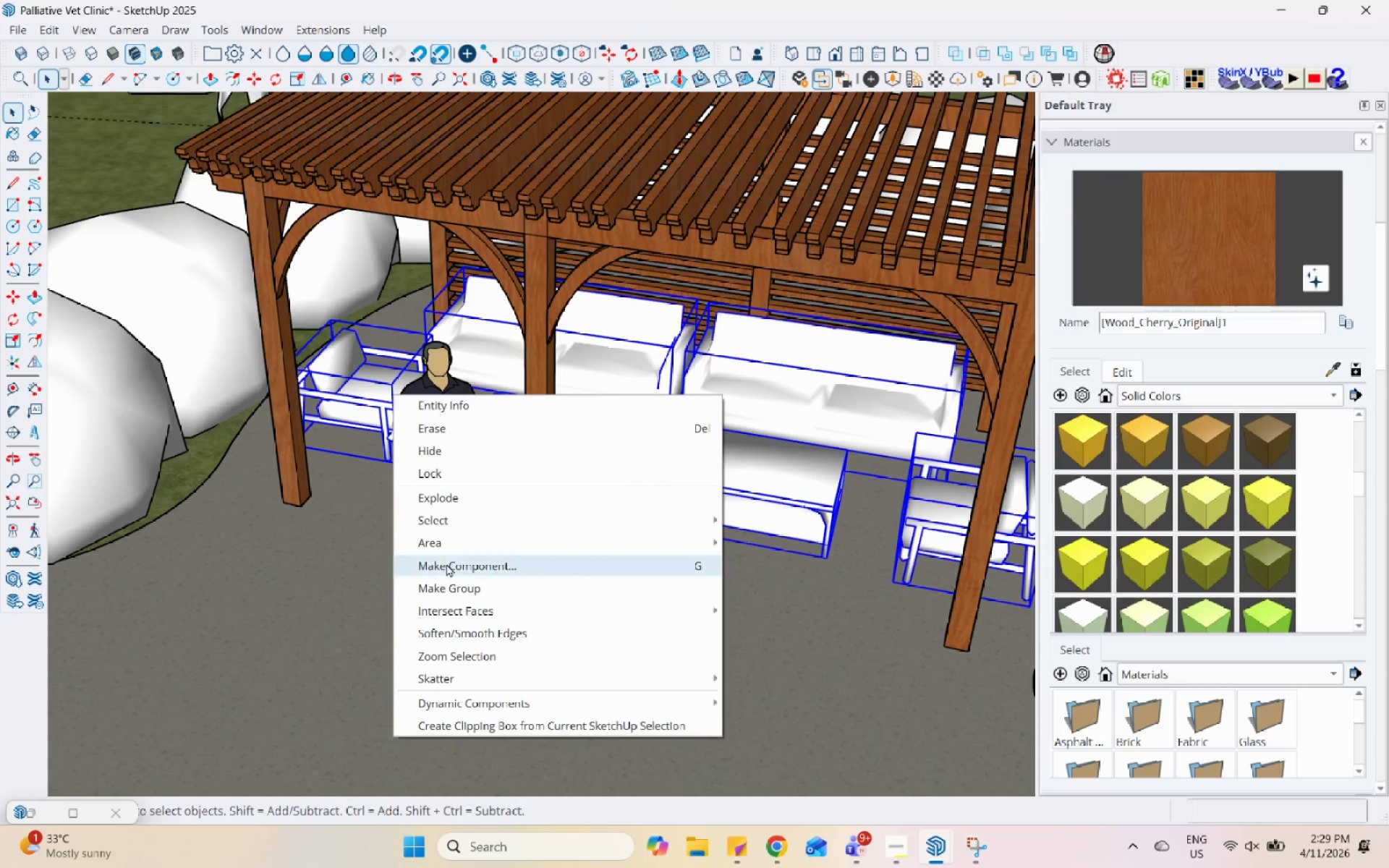 
left_click([450, 582])
 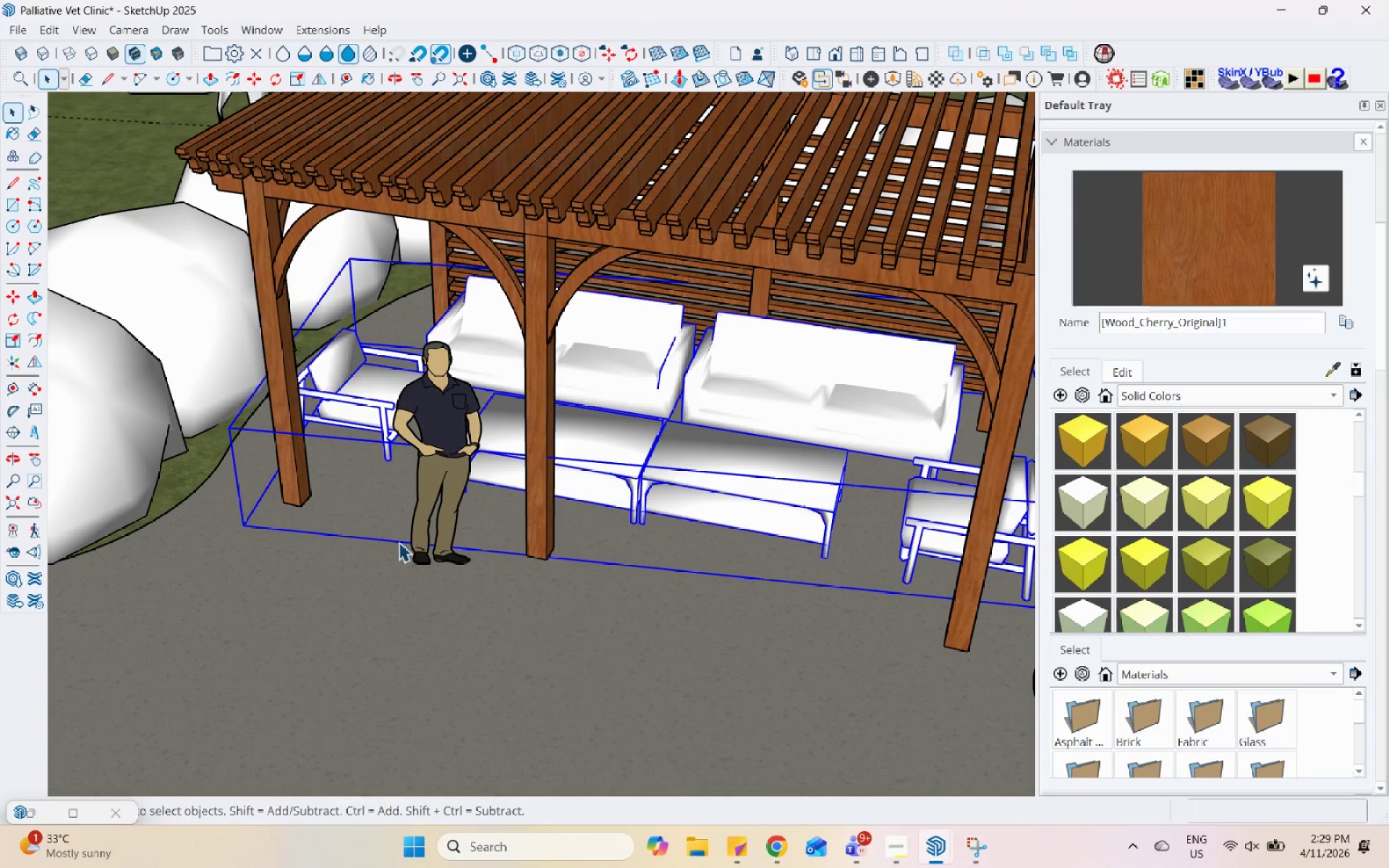 
scroll: coordinate [306, 496], scroll_direction: up, amount: 2.0
 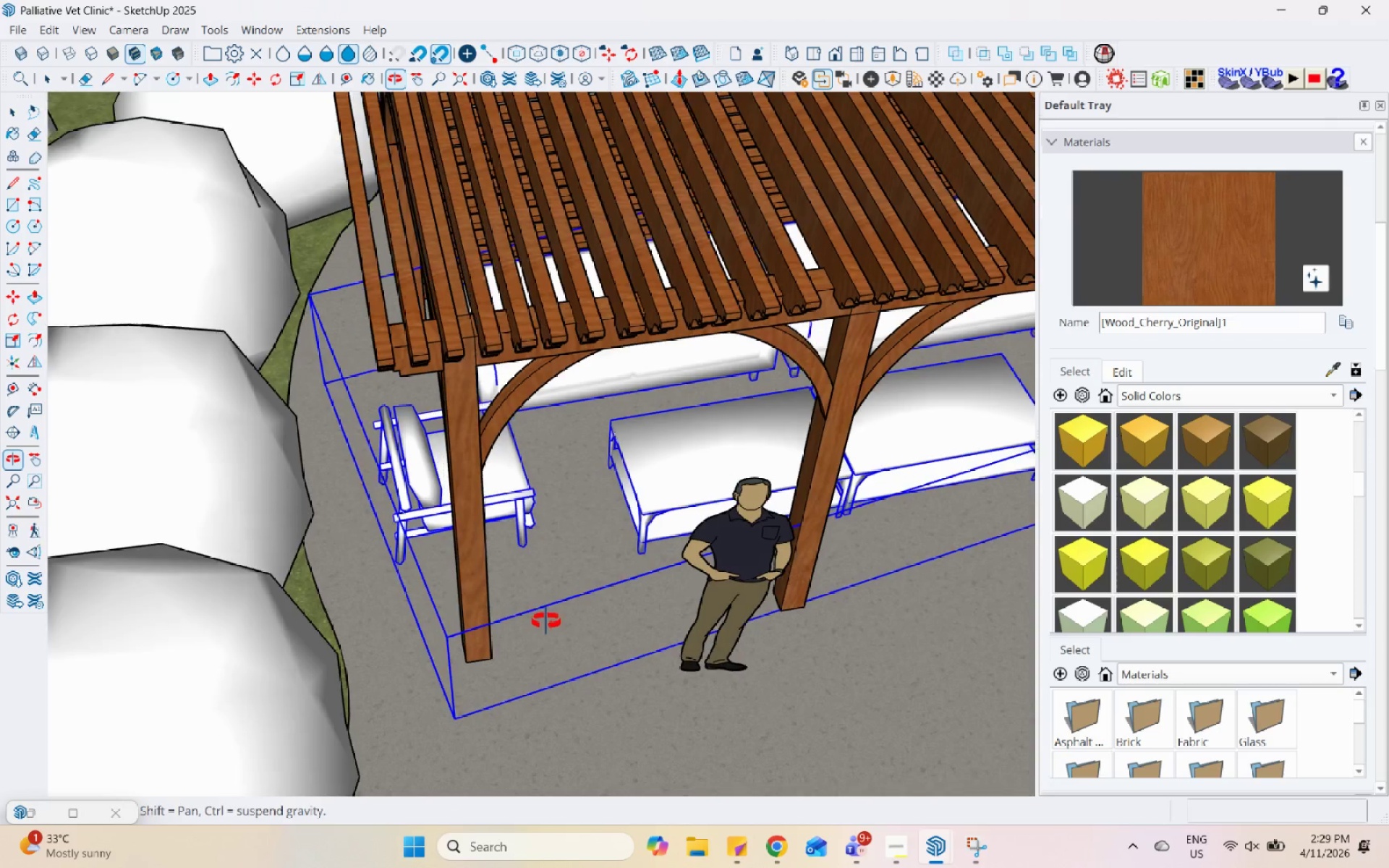 
scroll: coordinate [399, 523], scroll_direction: none, amount: 0.0
 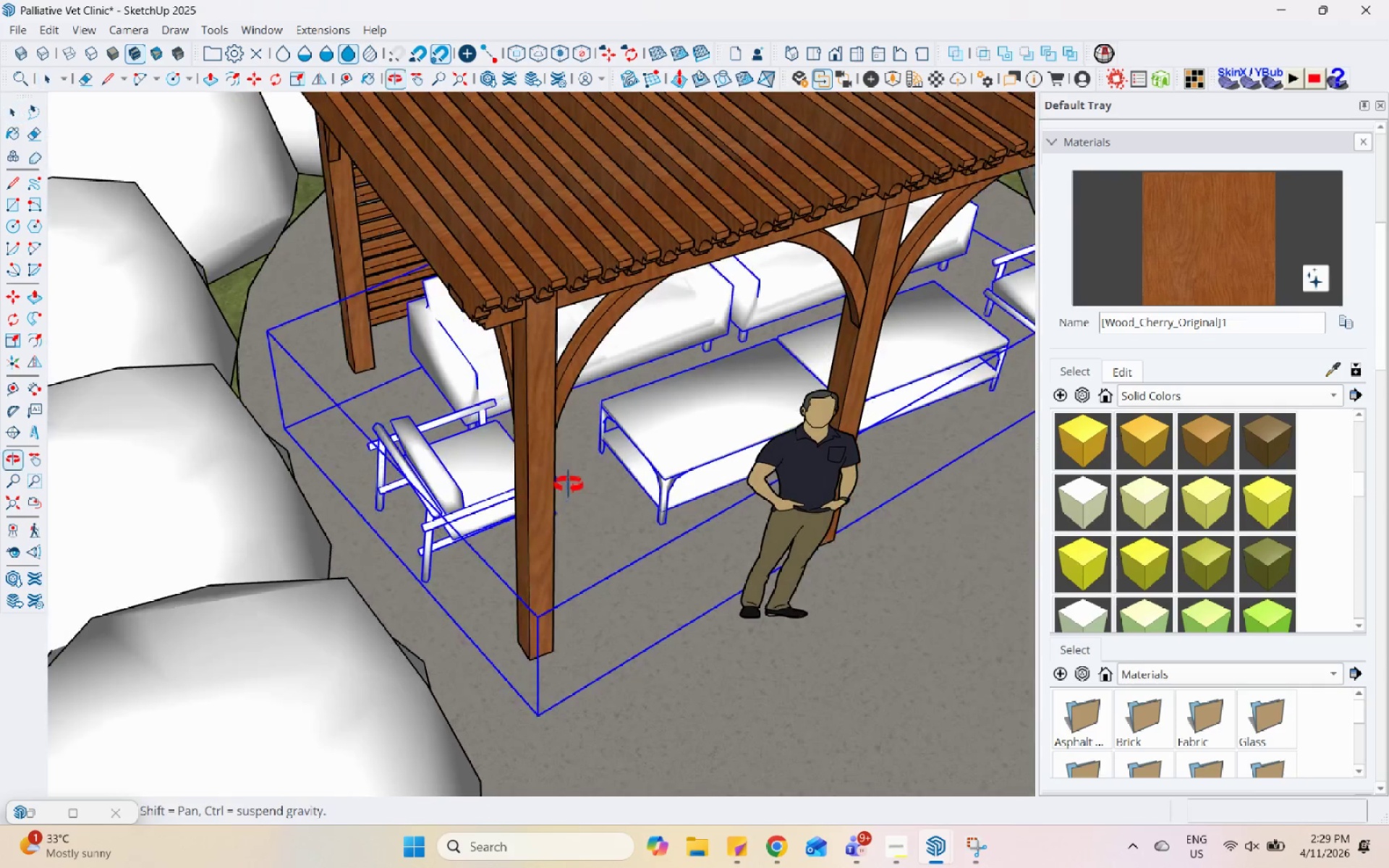 
scroll: coordinate [383, 391], scroll_direction: up, amount: 6.0
 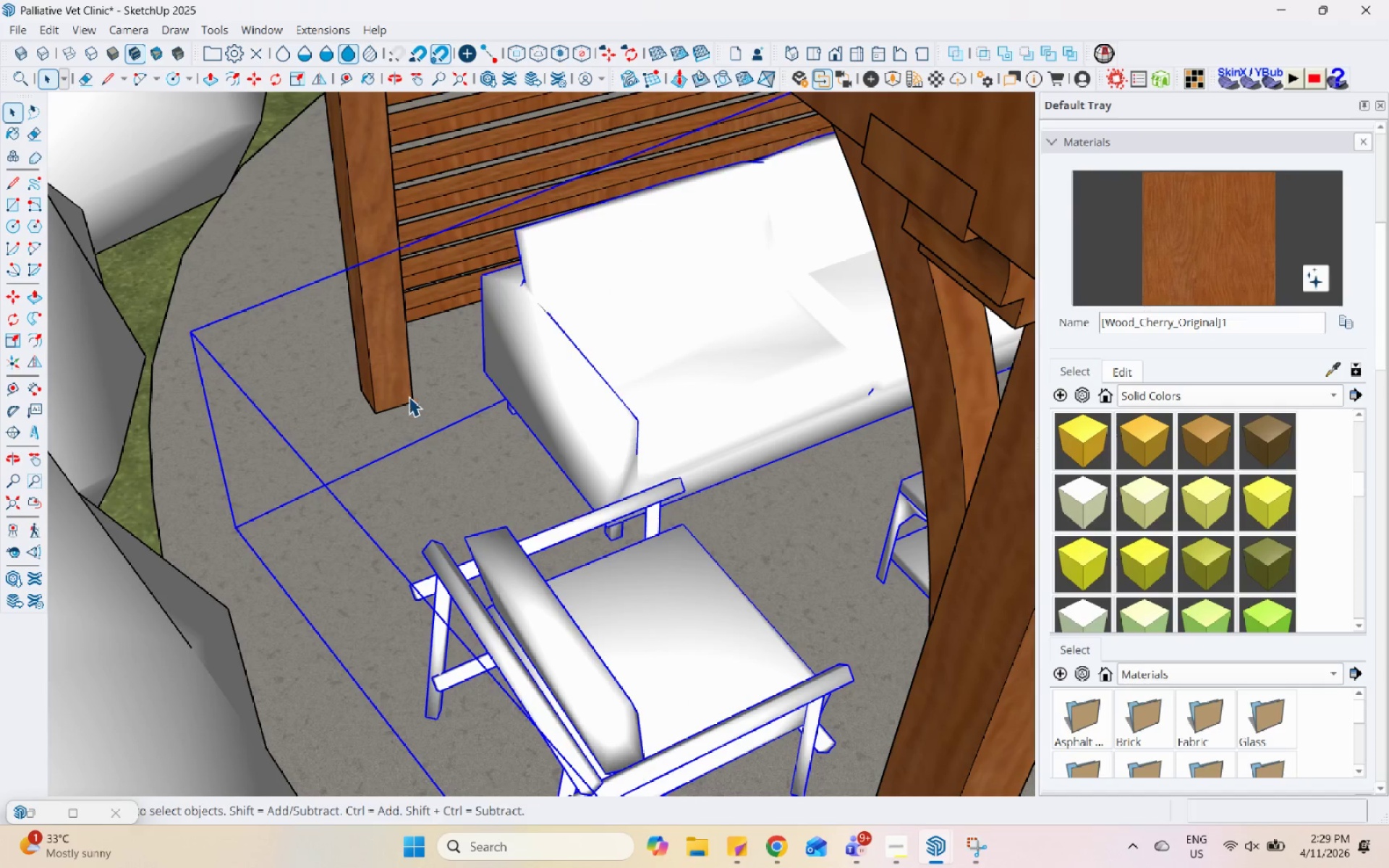 
key(M)
 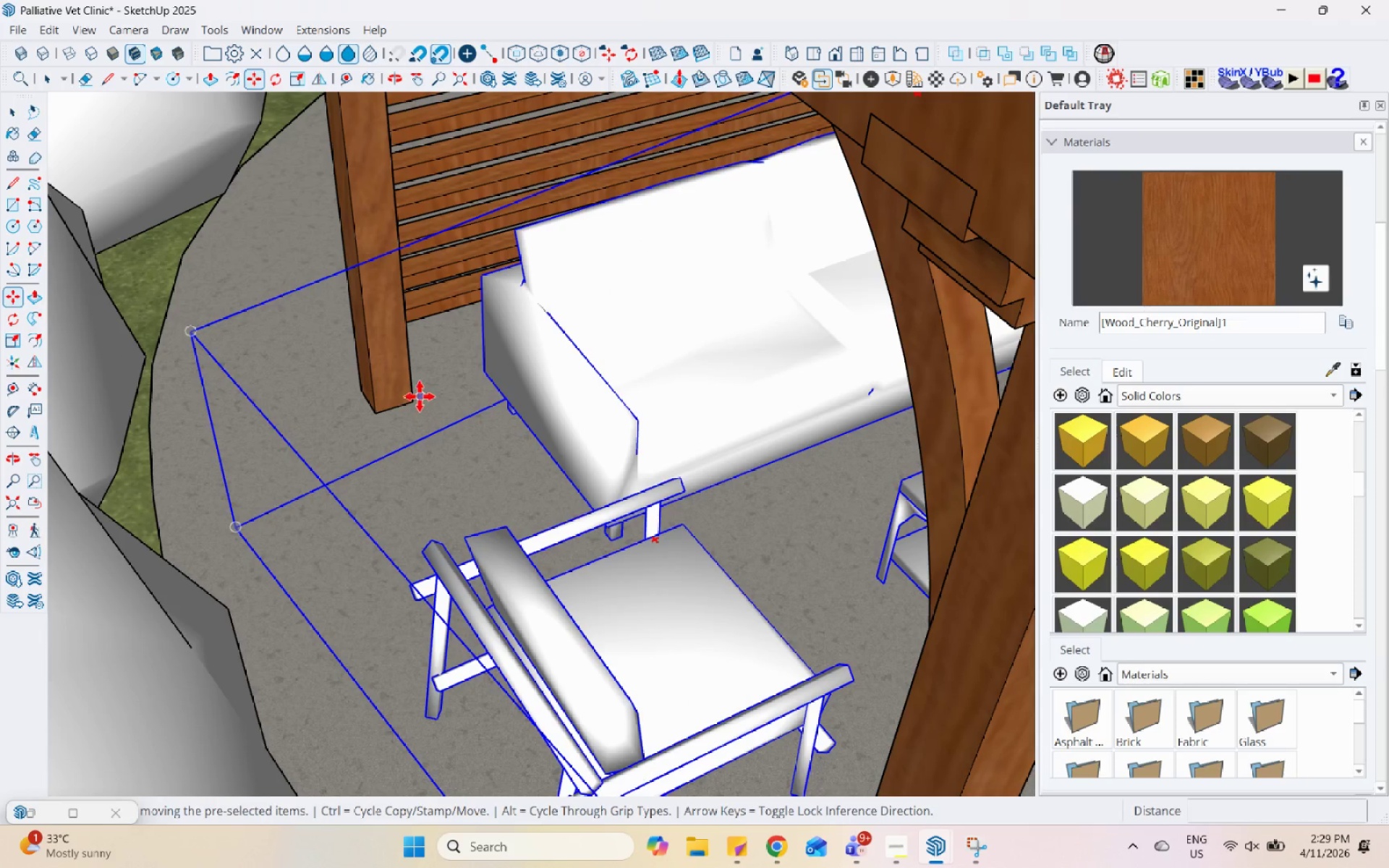 
left_click([416, 395])
 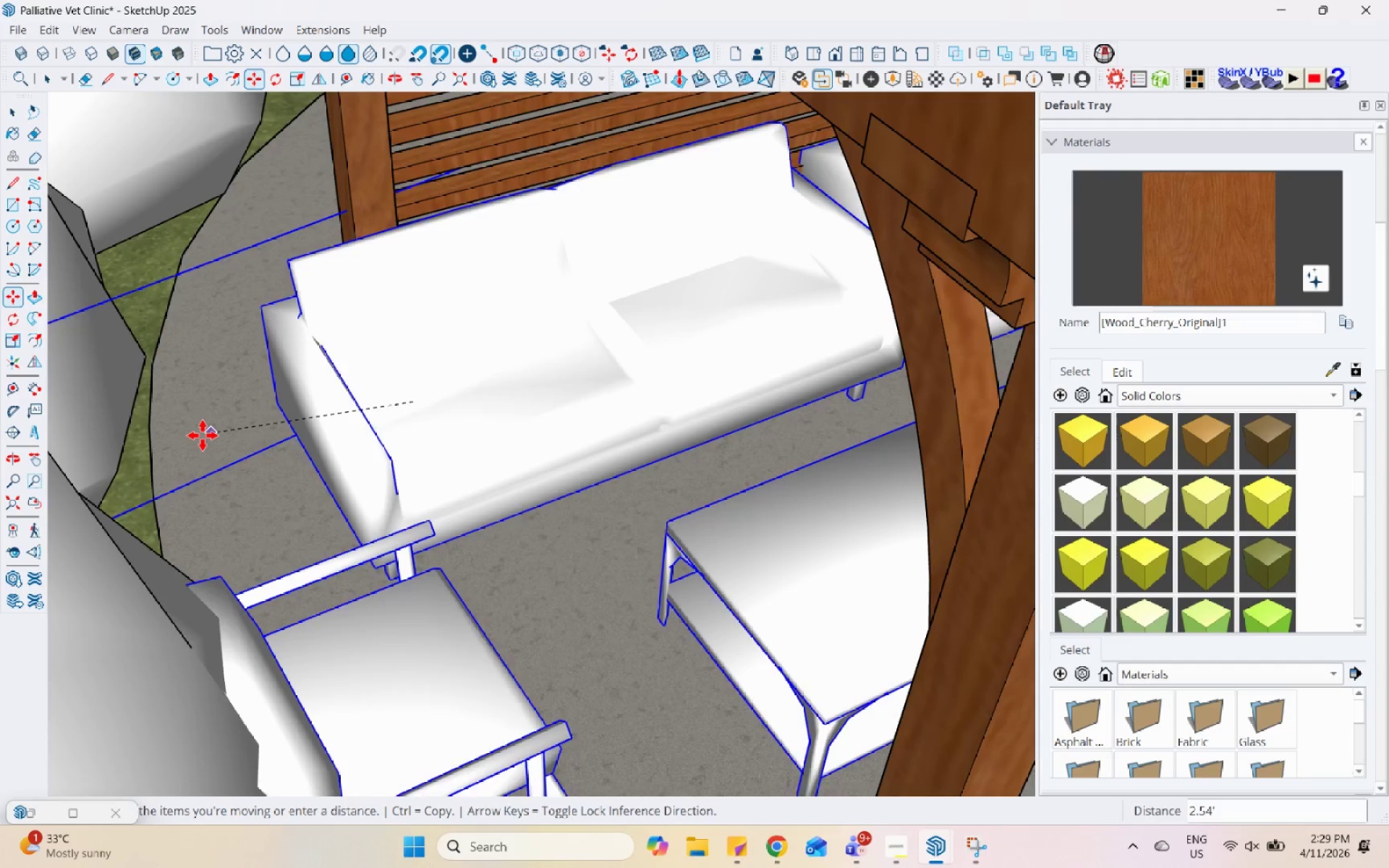 
key(Control+ControlLeft)
 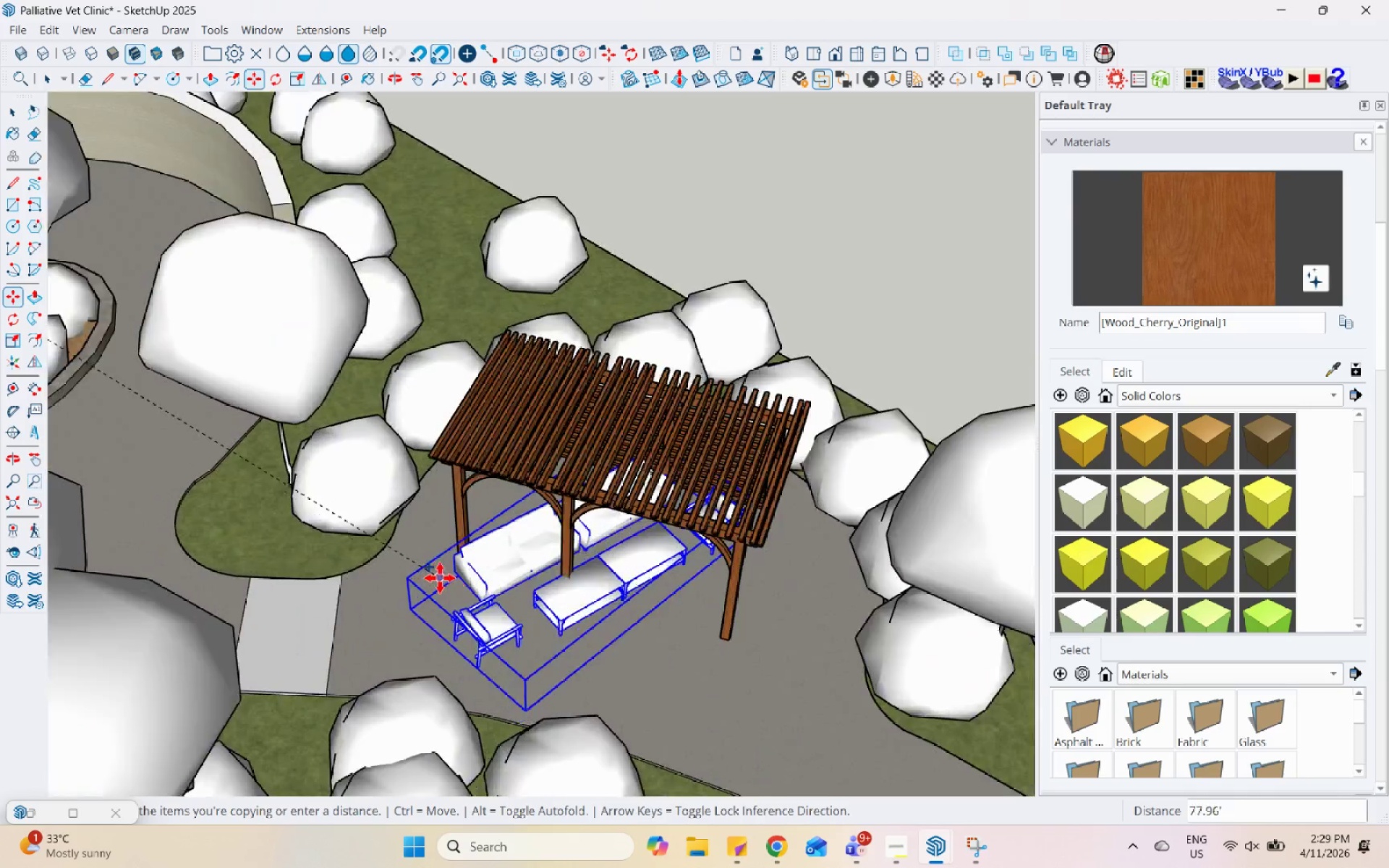 
scroll: coordinate [440, 578], scroll_direction: down, amount: 18.0
 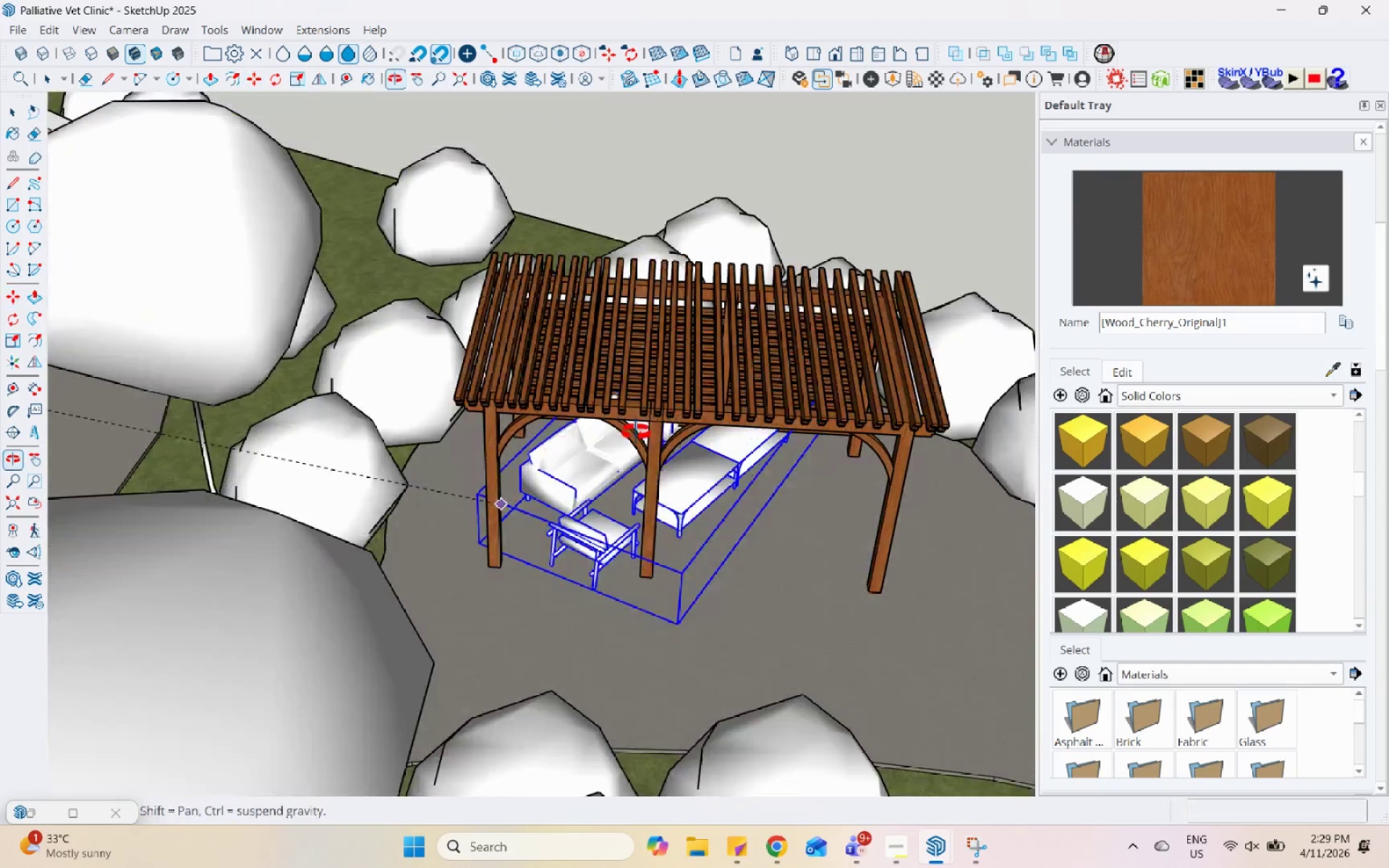 
scroll: coordinate [470, 479], scroll_direction: up, amount: 14.0
 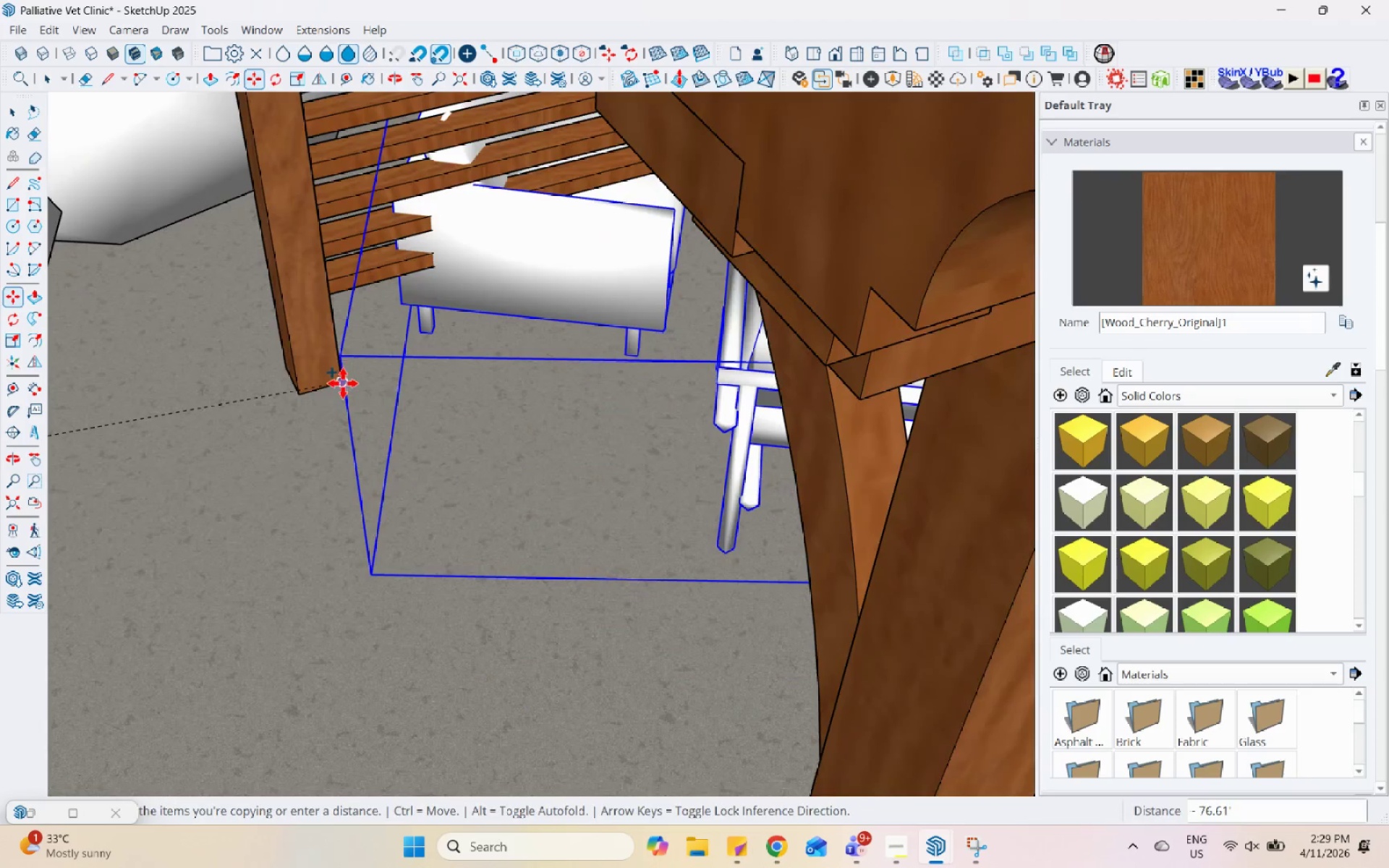 
left_click([344, 384])
 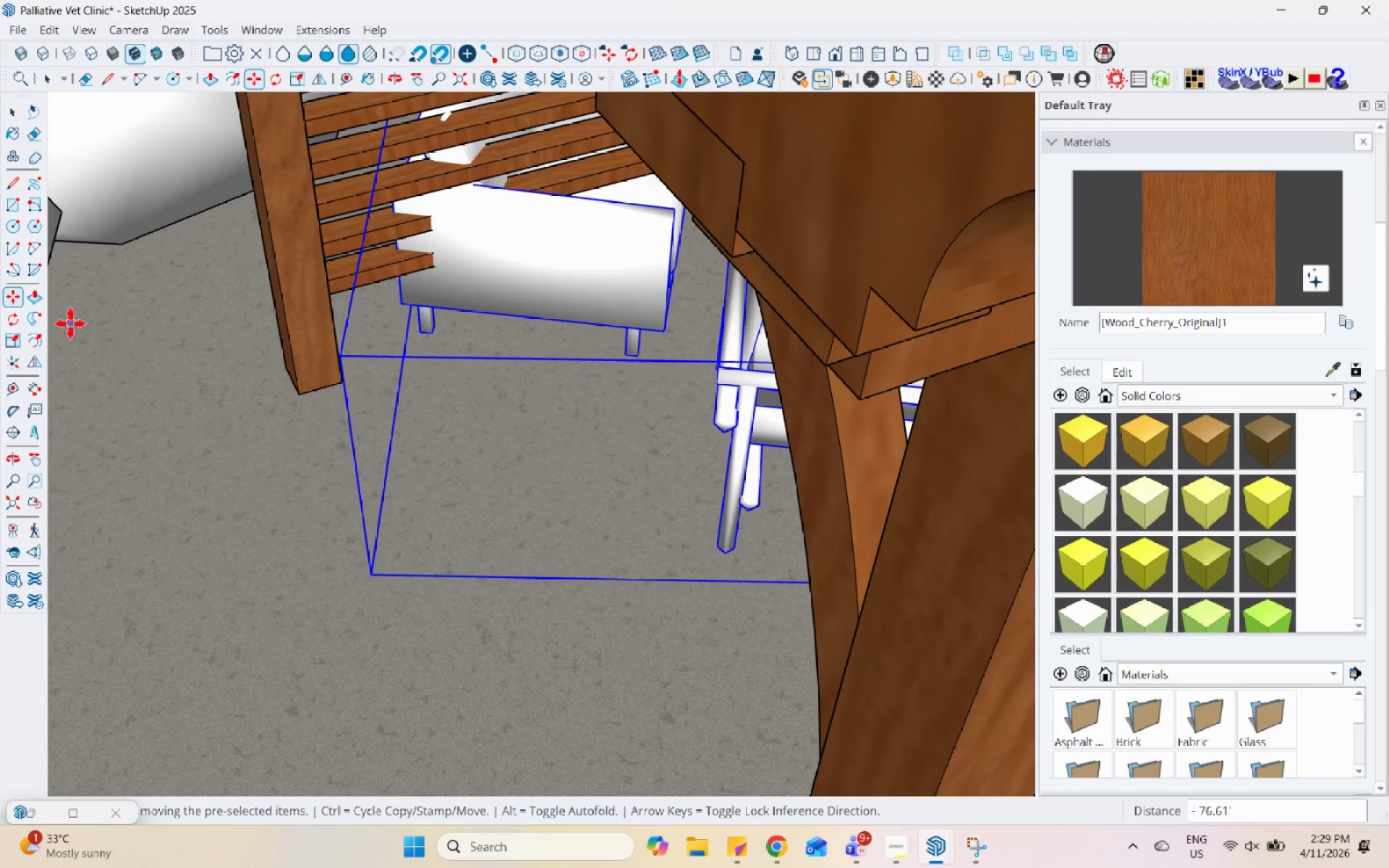 
left_click([14, 320])
 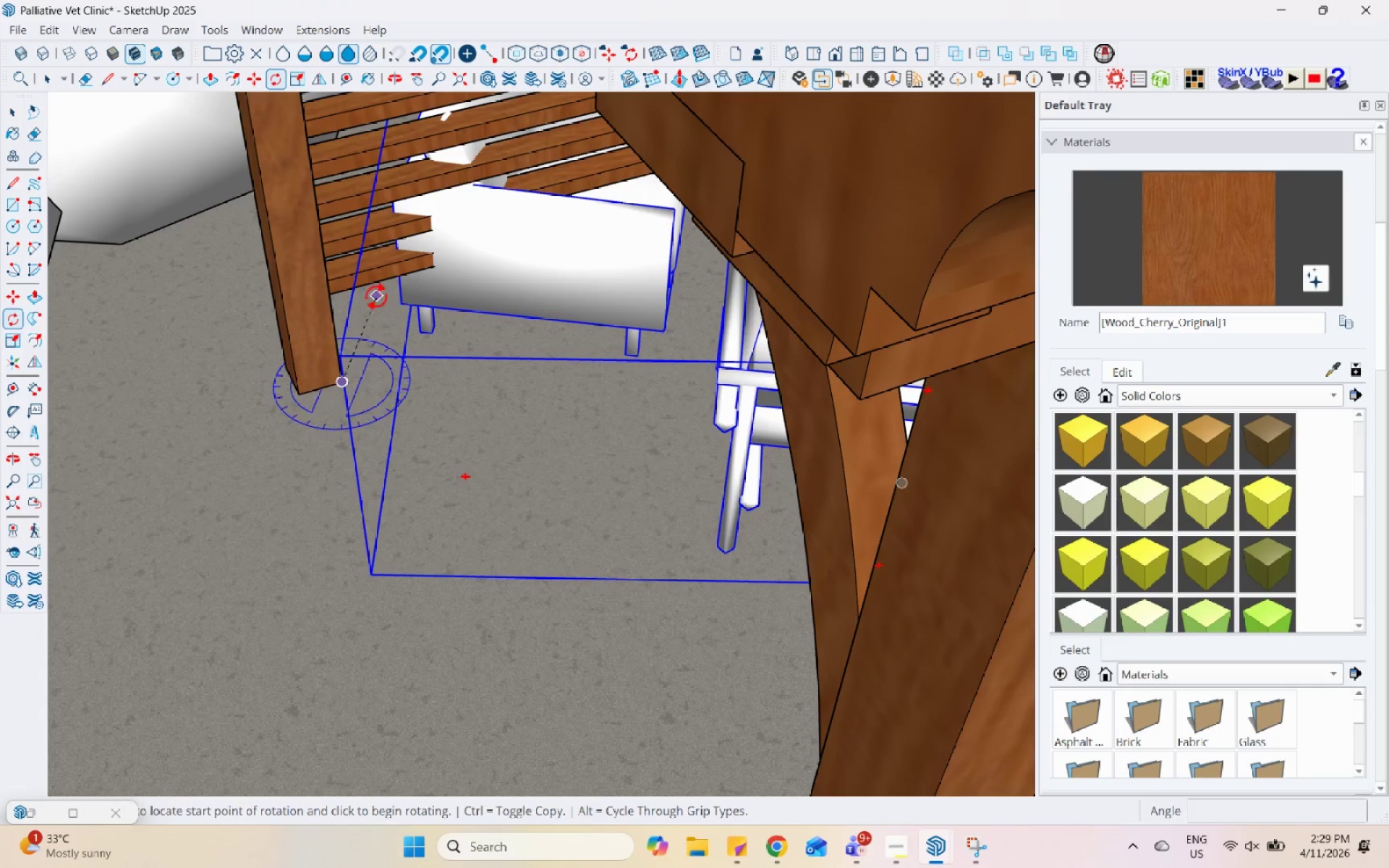 
left_click([367, 297])
 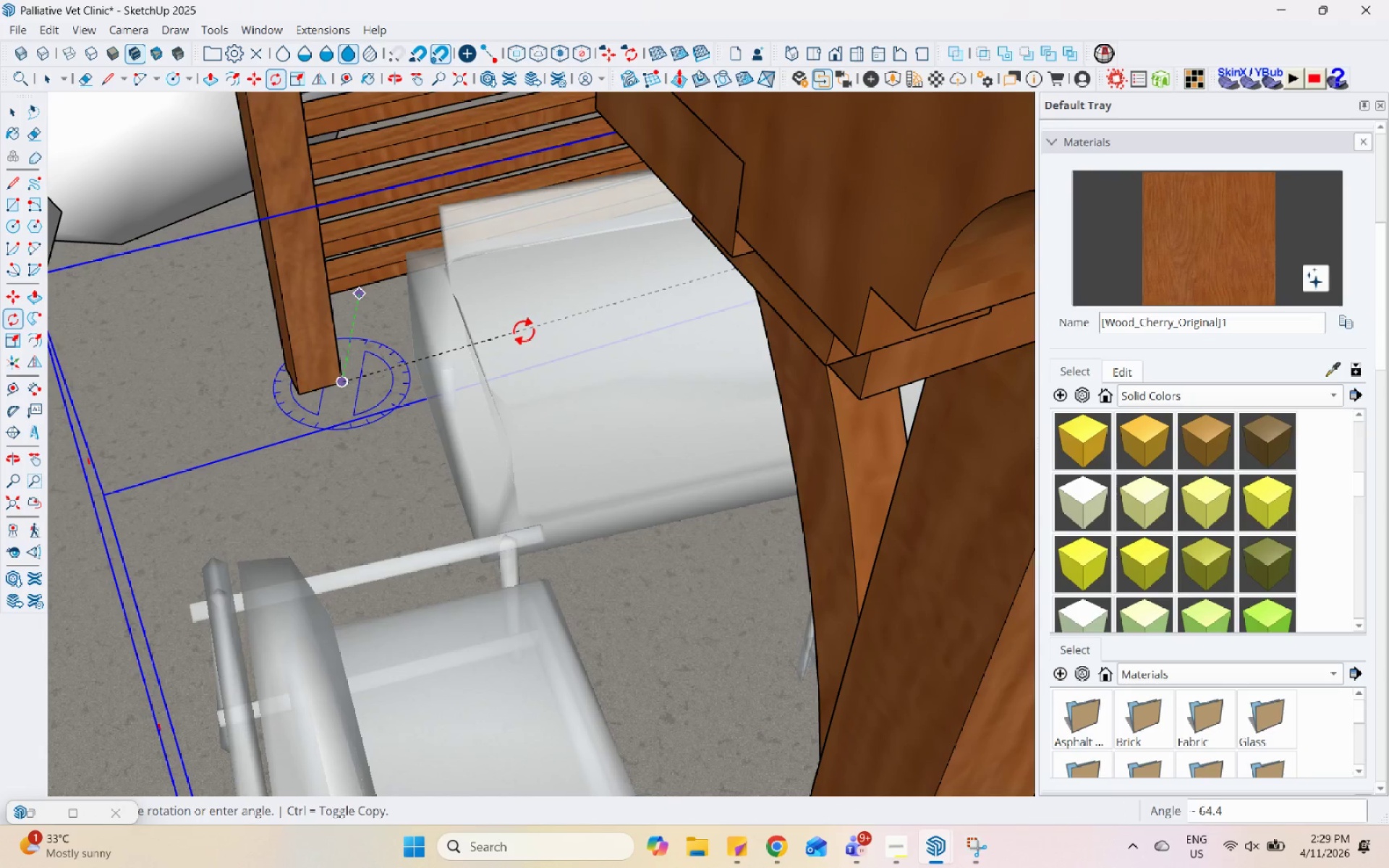 
scroll: coordinate [517, 412], scroll_direction: down, amount: 21.0
 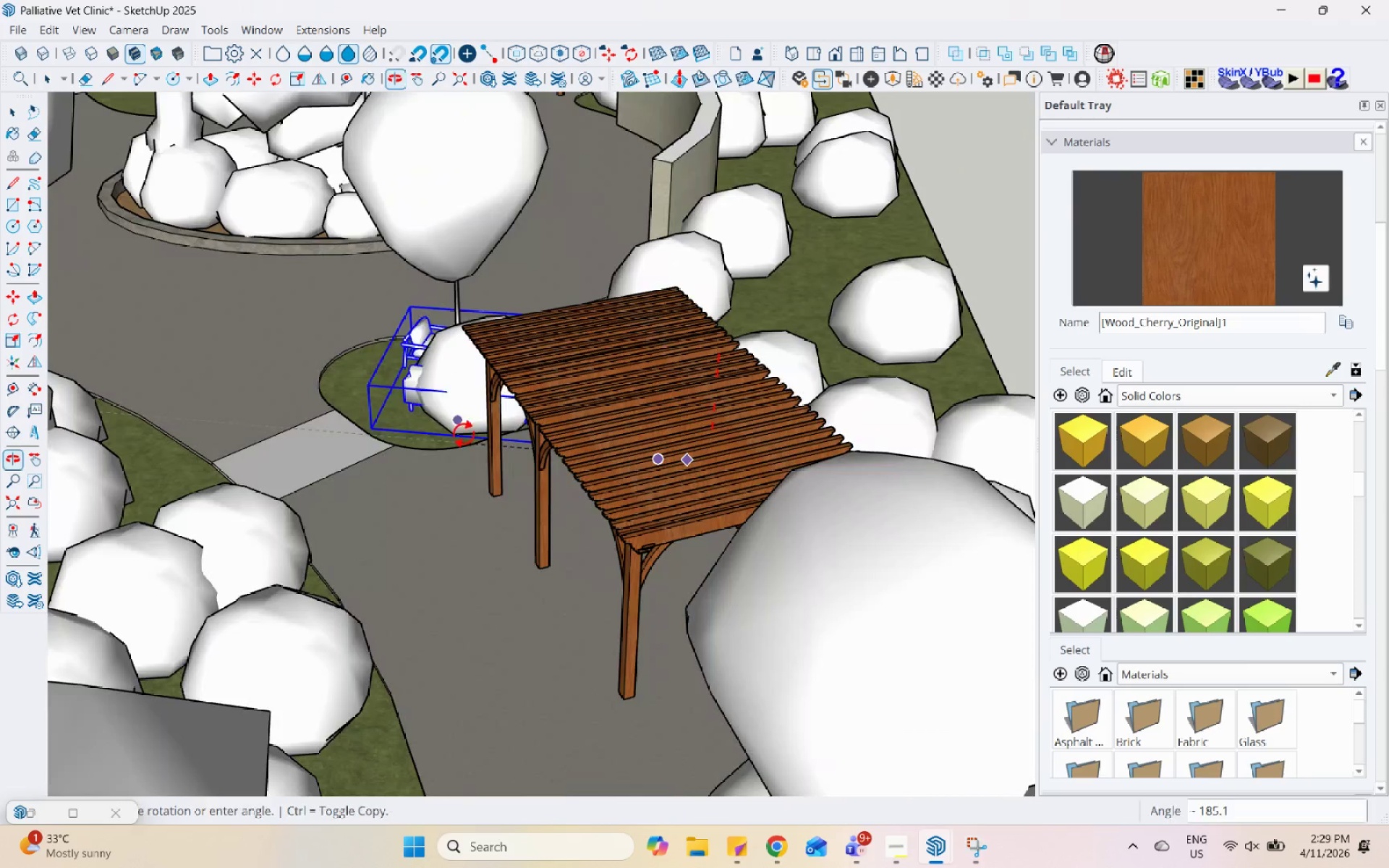 
scroll: coordinate [731, 639], scroll_direction: up, amount: 12.0
 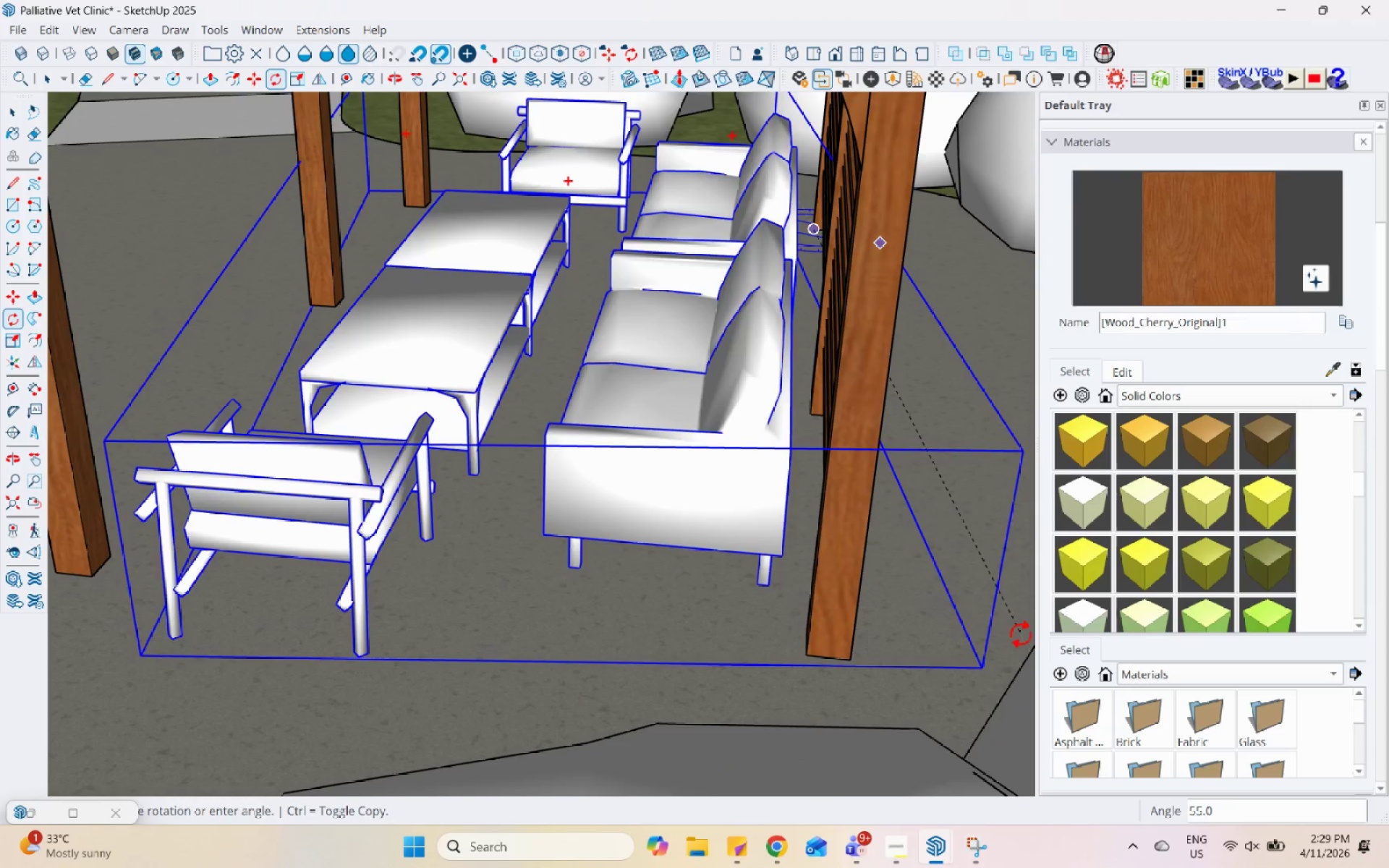 
left_click([1035, 632])
 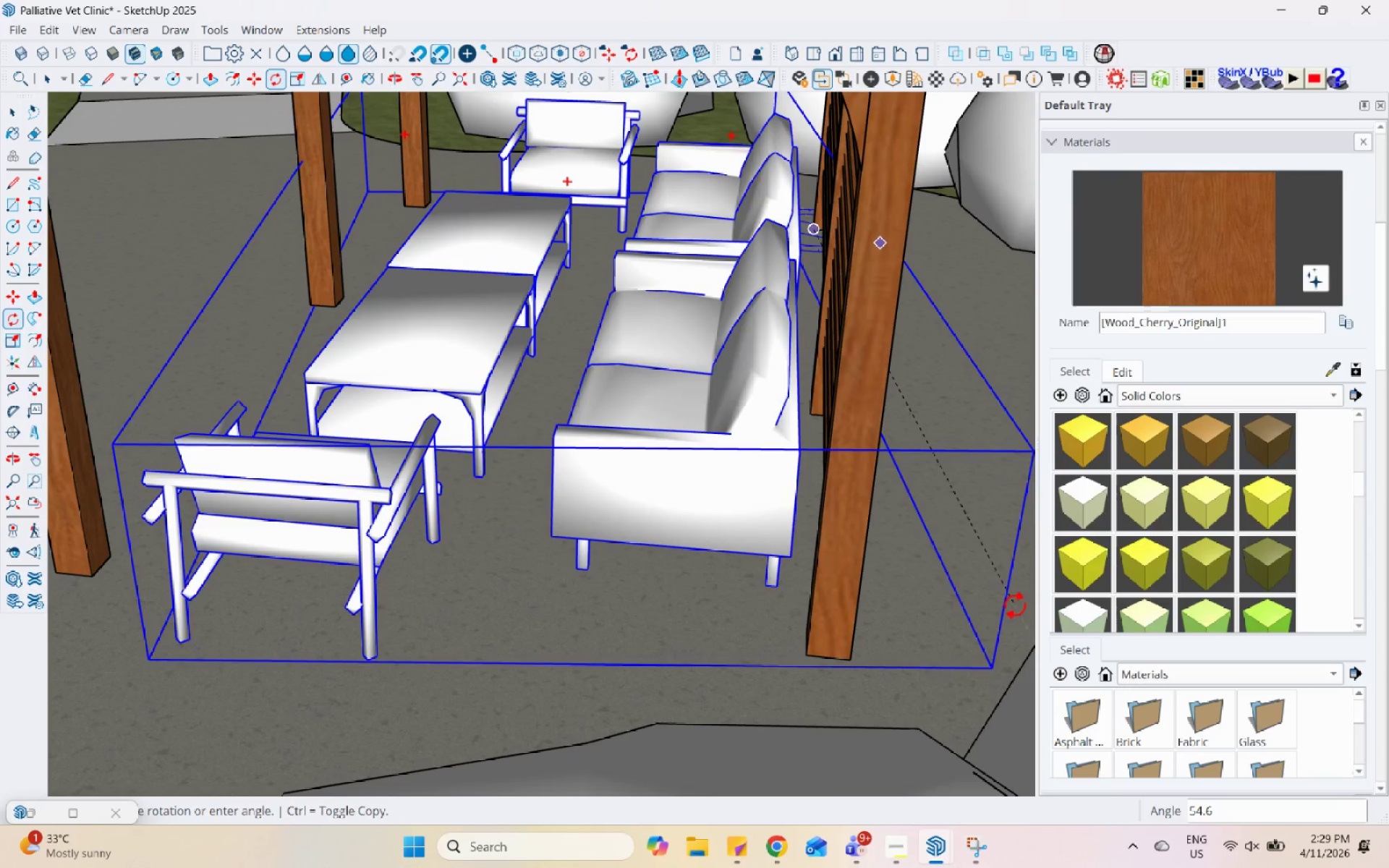 
left_click([1021, 608])
 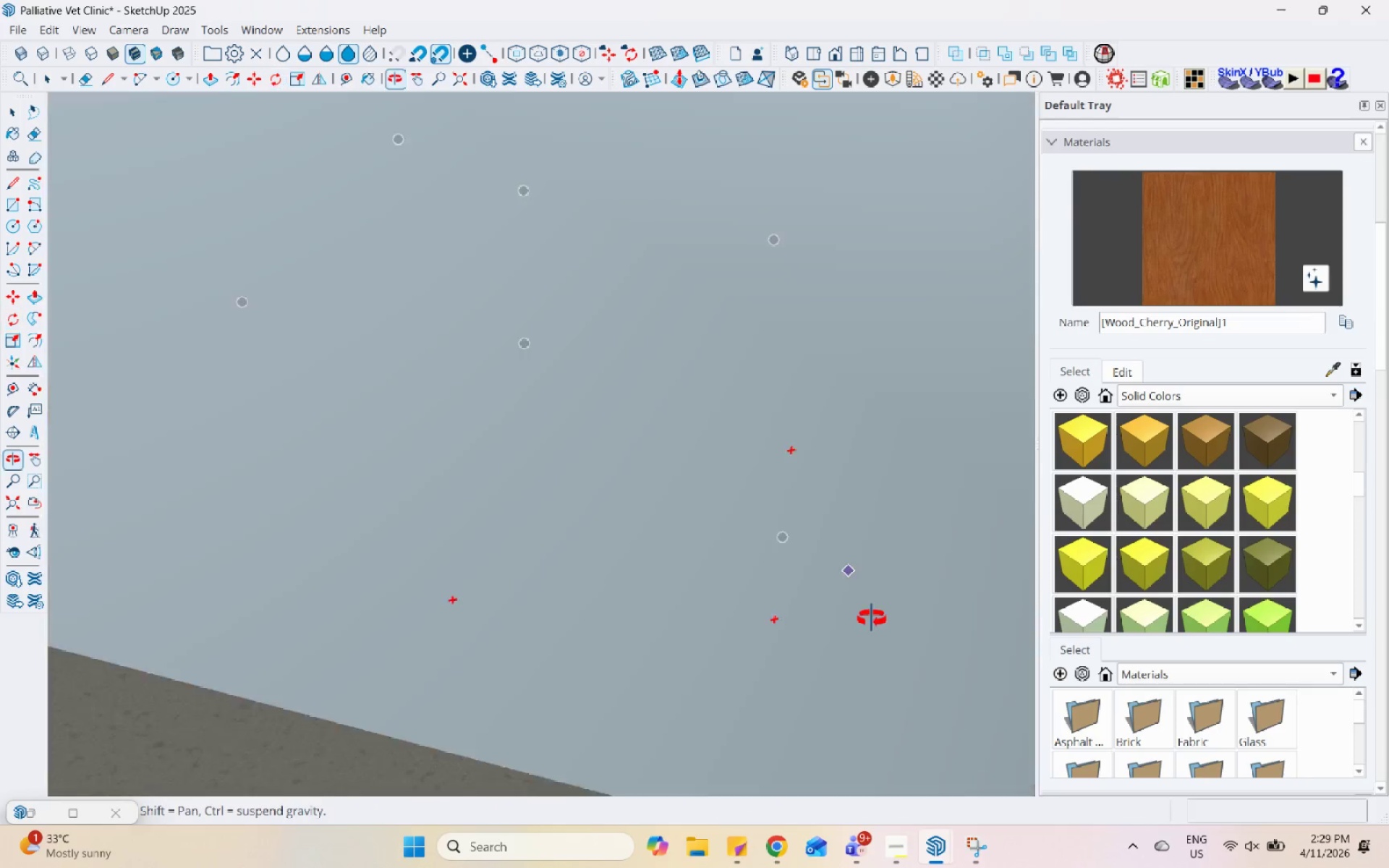 
scroll: coordinate [867, 529], scroll_direction: down, amount: 54.0
 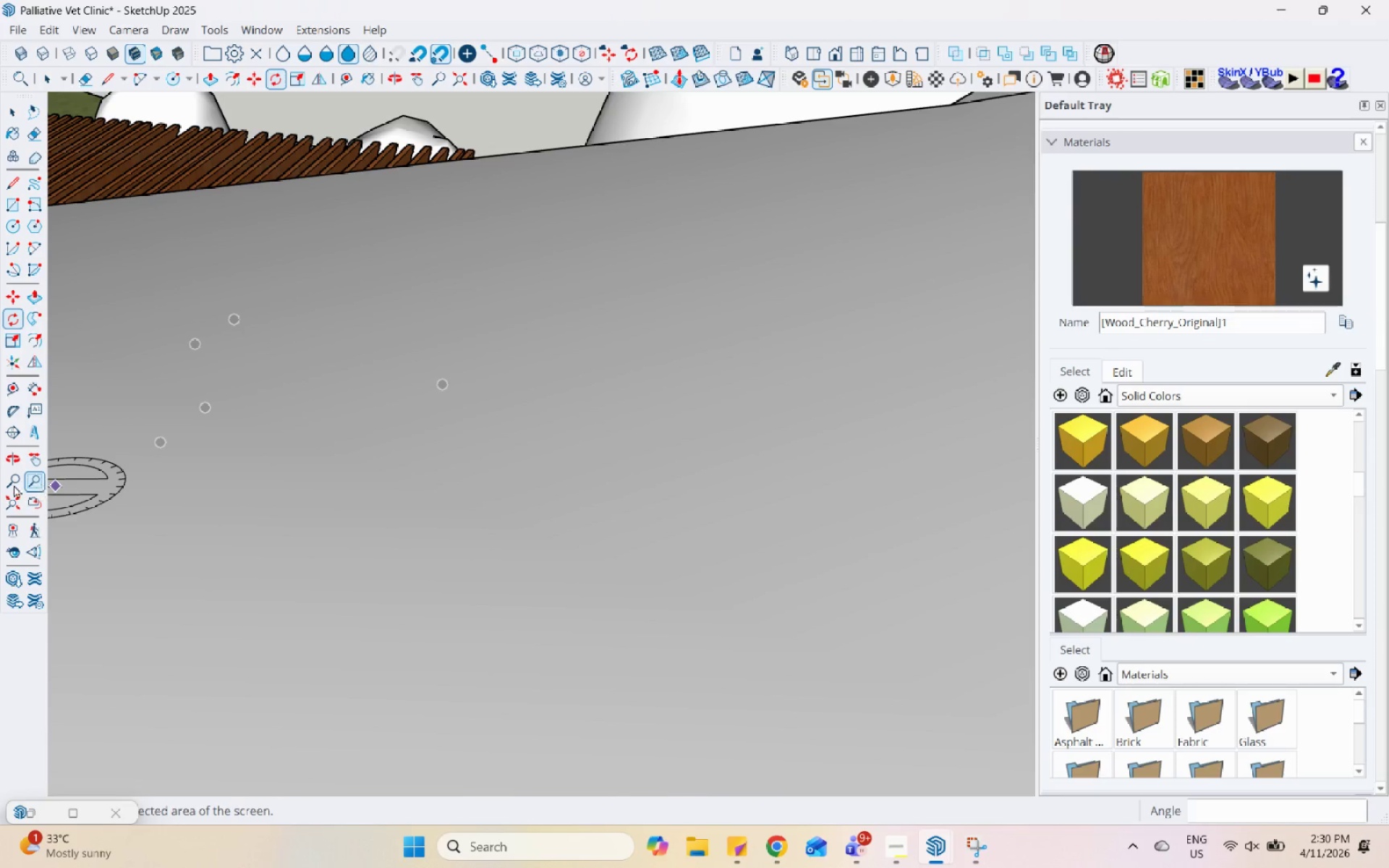 
left_click([3, 506])
 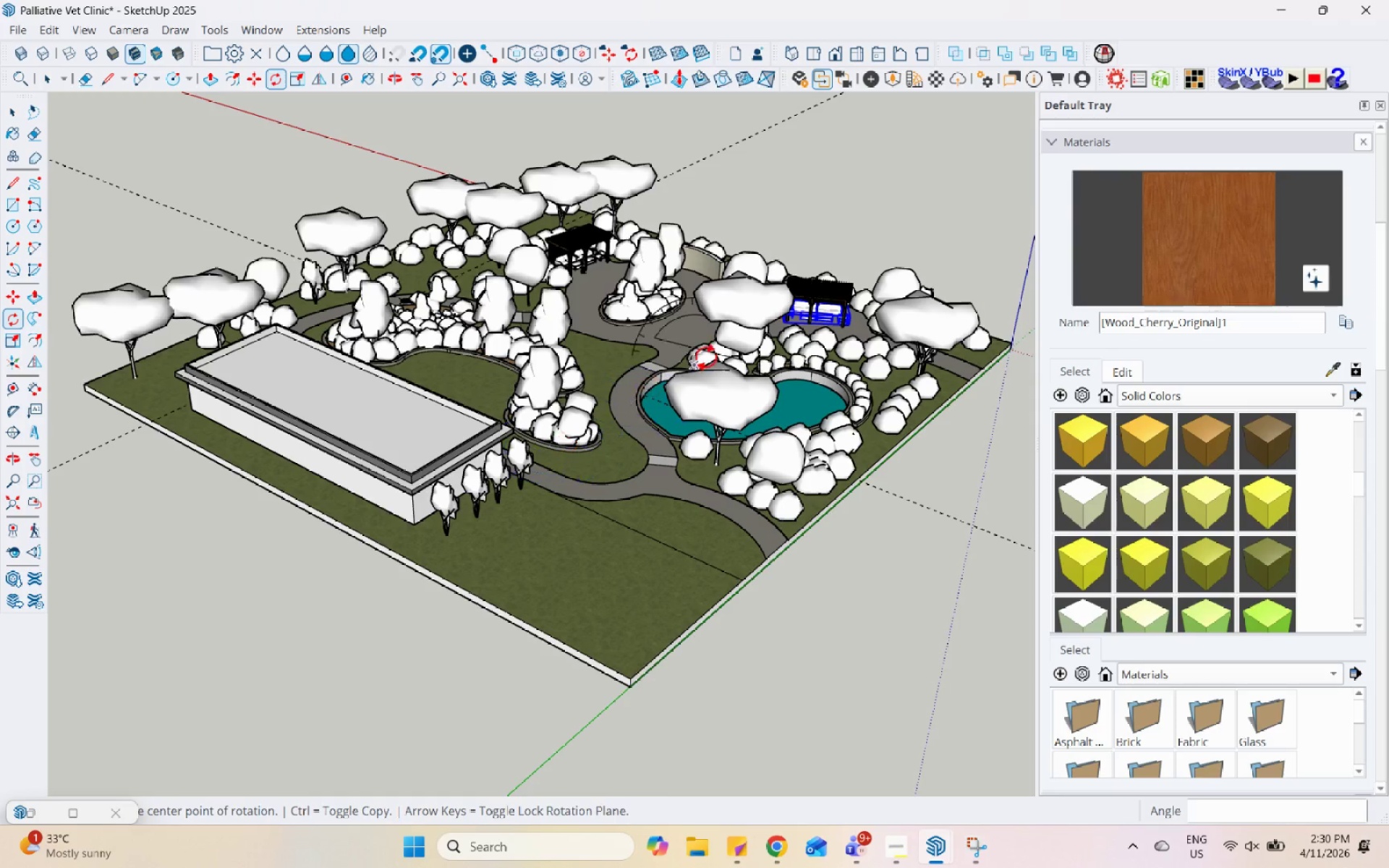 
key(Space)
 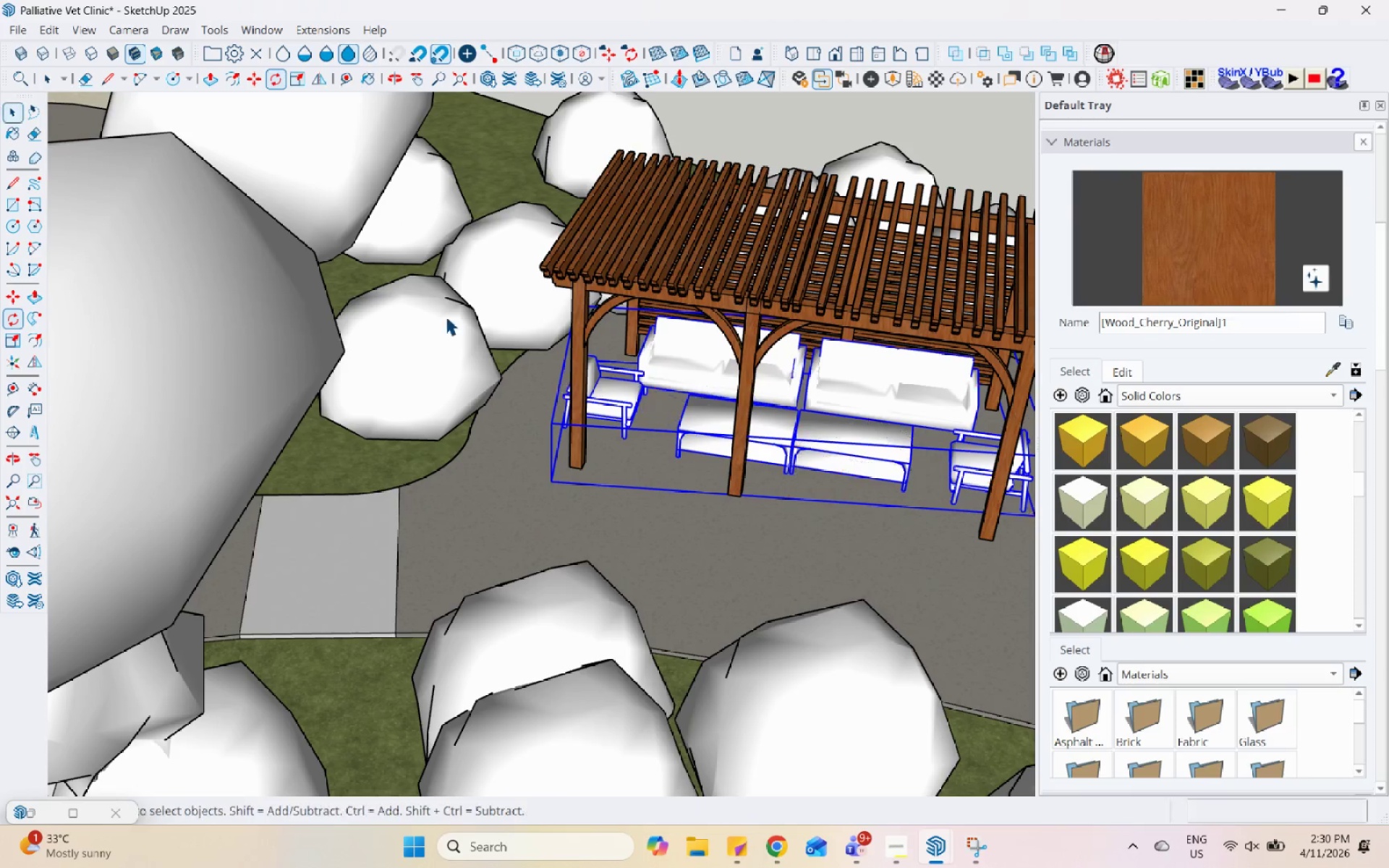 
scroll: coordinate [744, 349], scroll_direction: up, amount: 25.0
 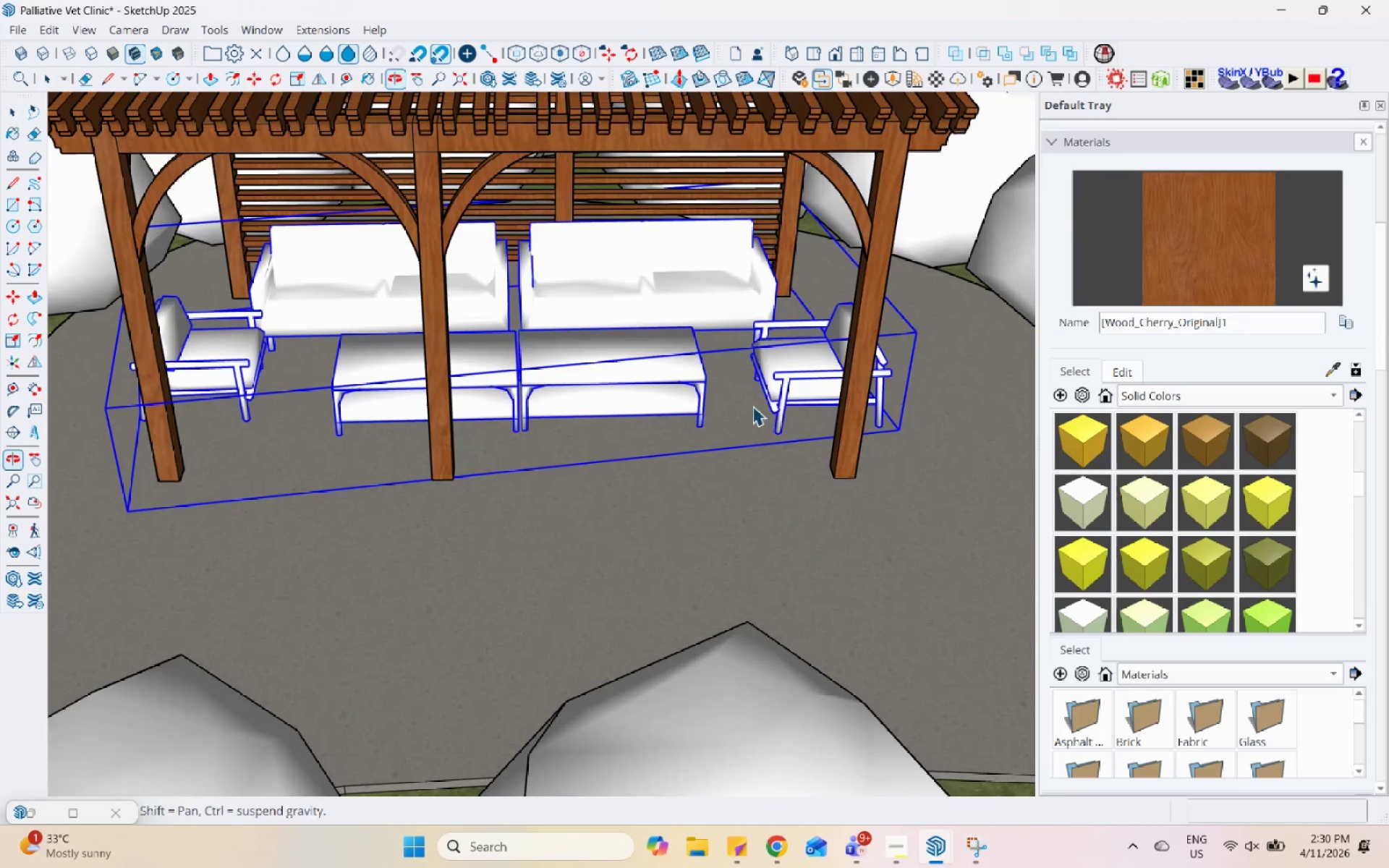 
left_click([744, 317])
 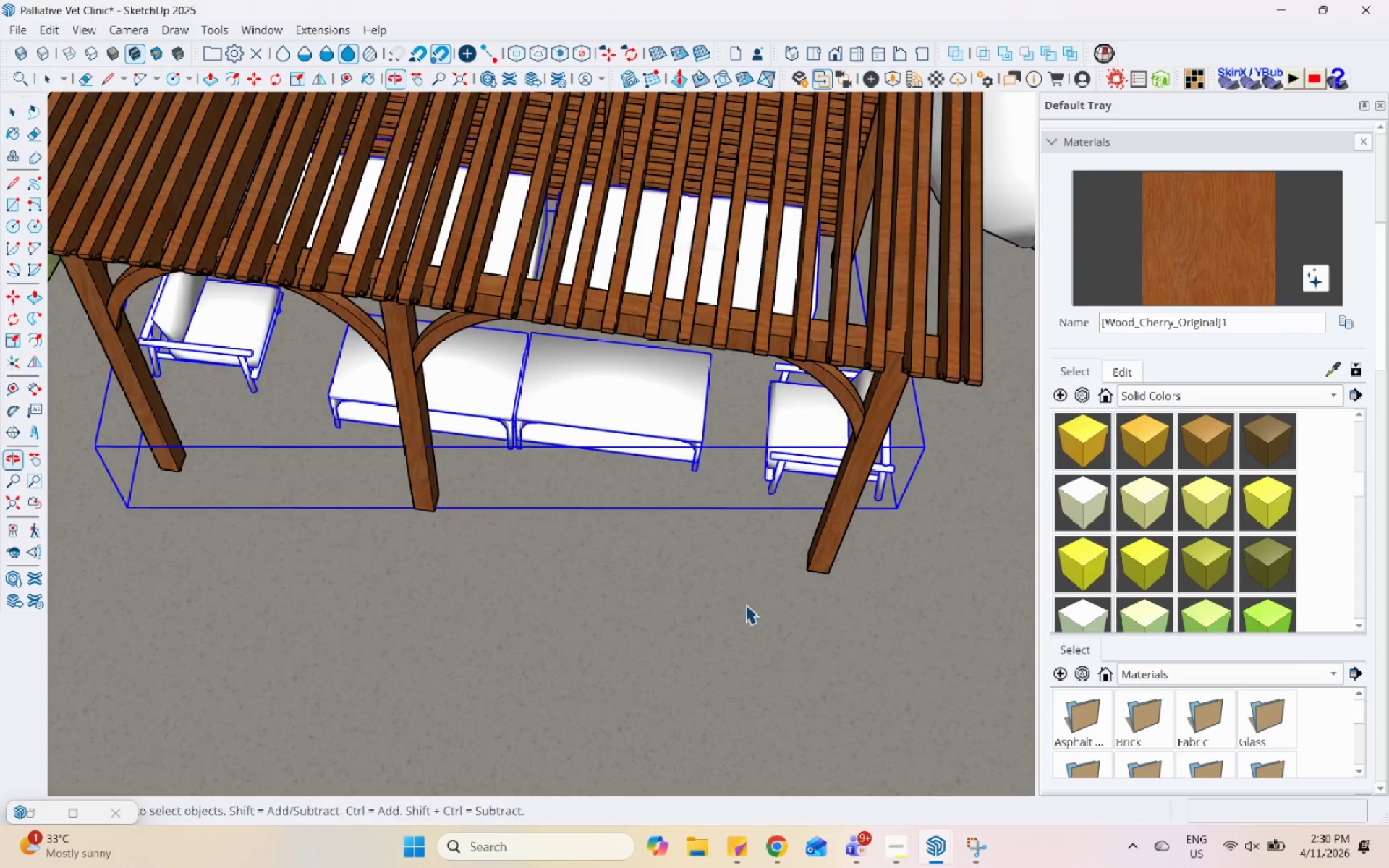 
left_click([736, 559])
 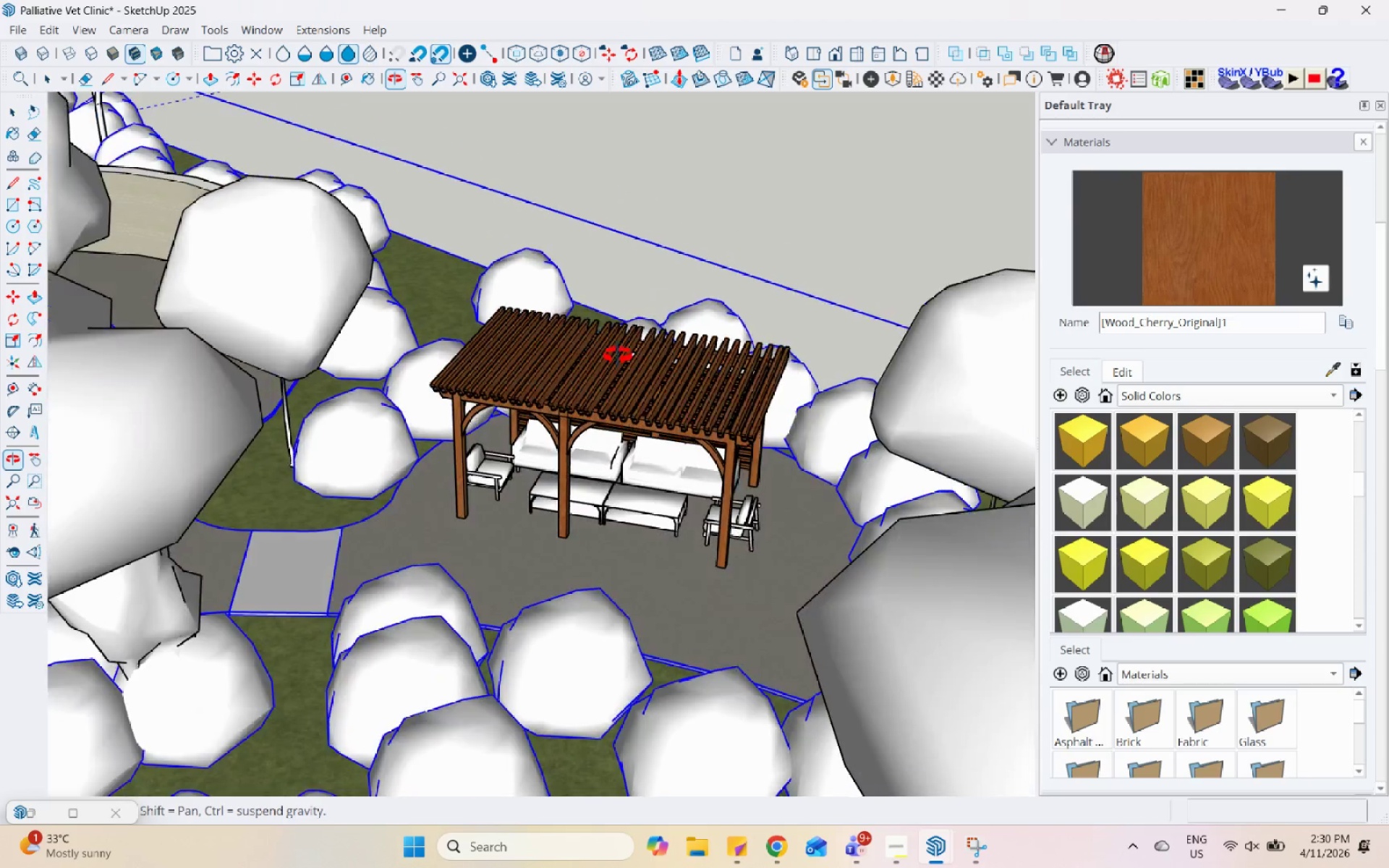 
scroll: coordinate [710, 531], scroll_direction: down, amount: 17.0
 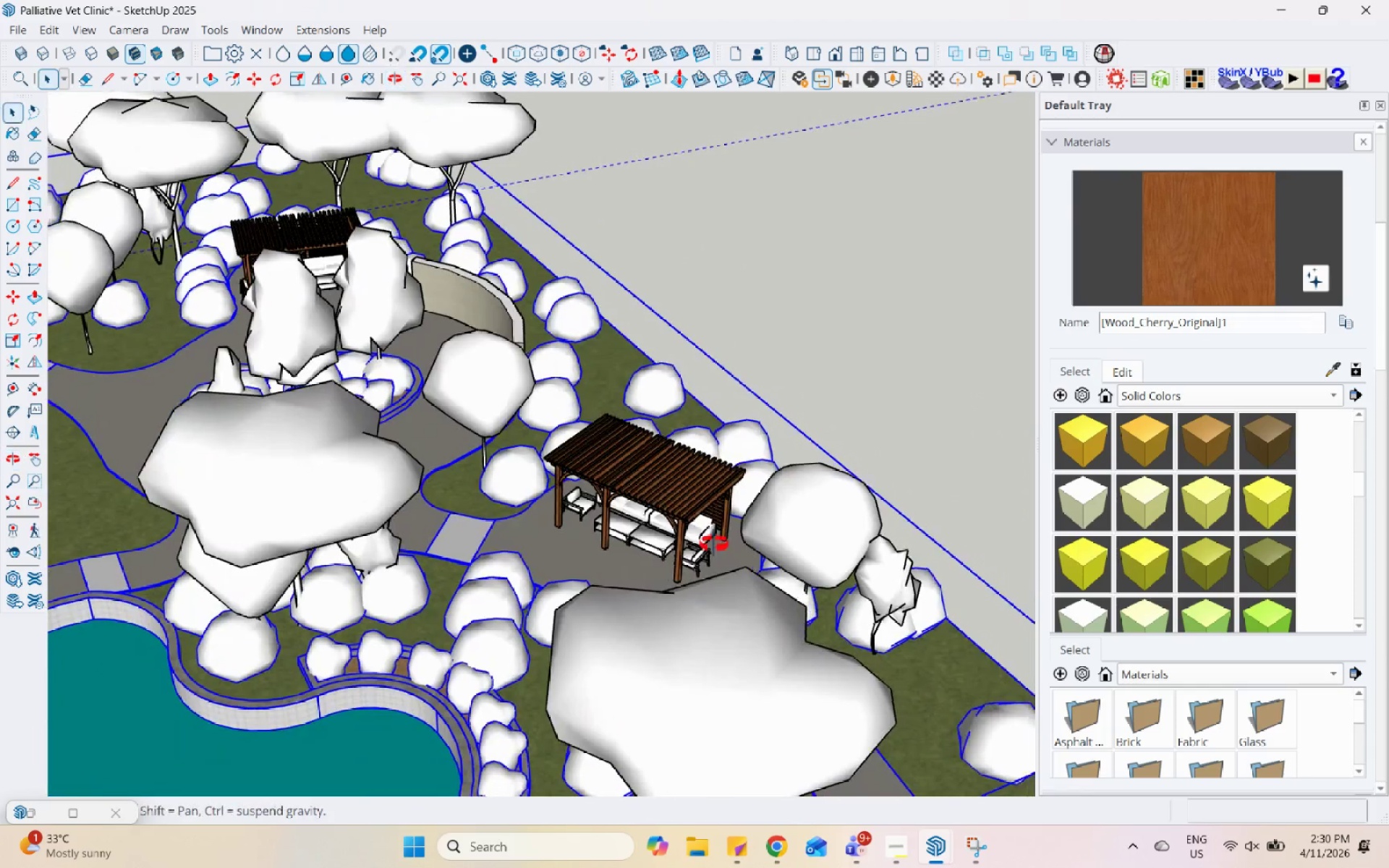 
scroll: coordinate [565, 524], scroll_direction: up, amount: 4.0
 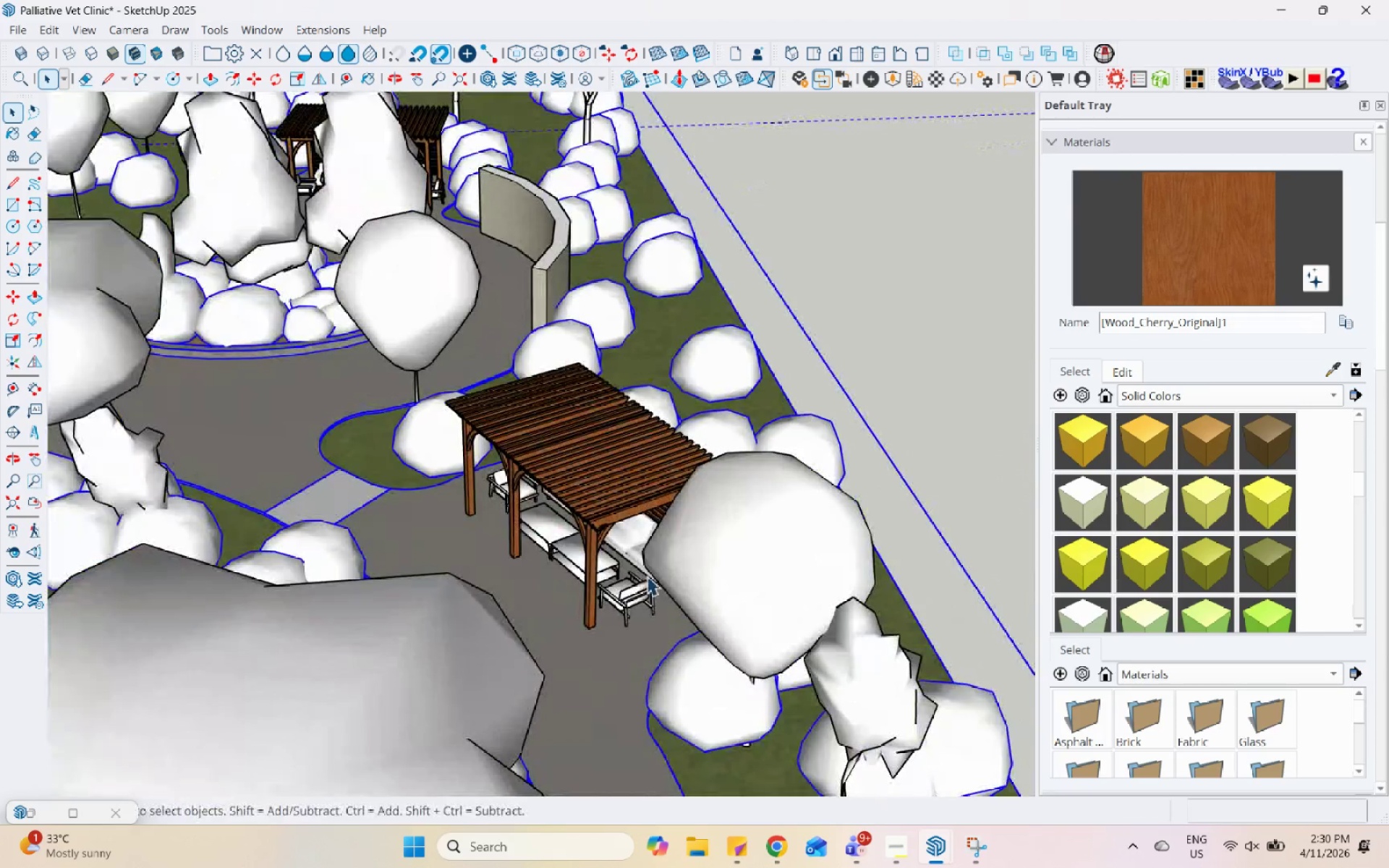 
key(Control+S)
 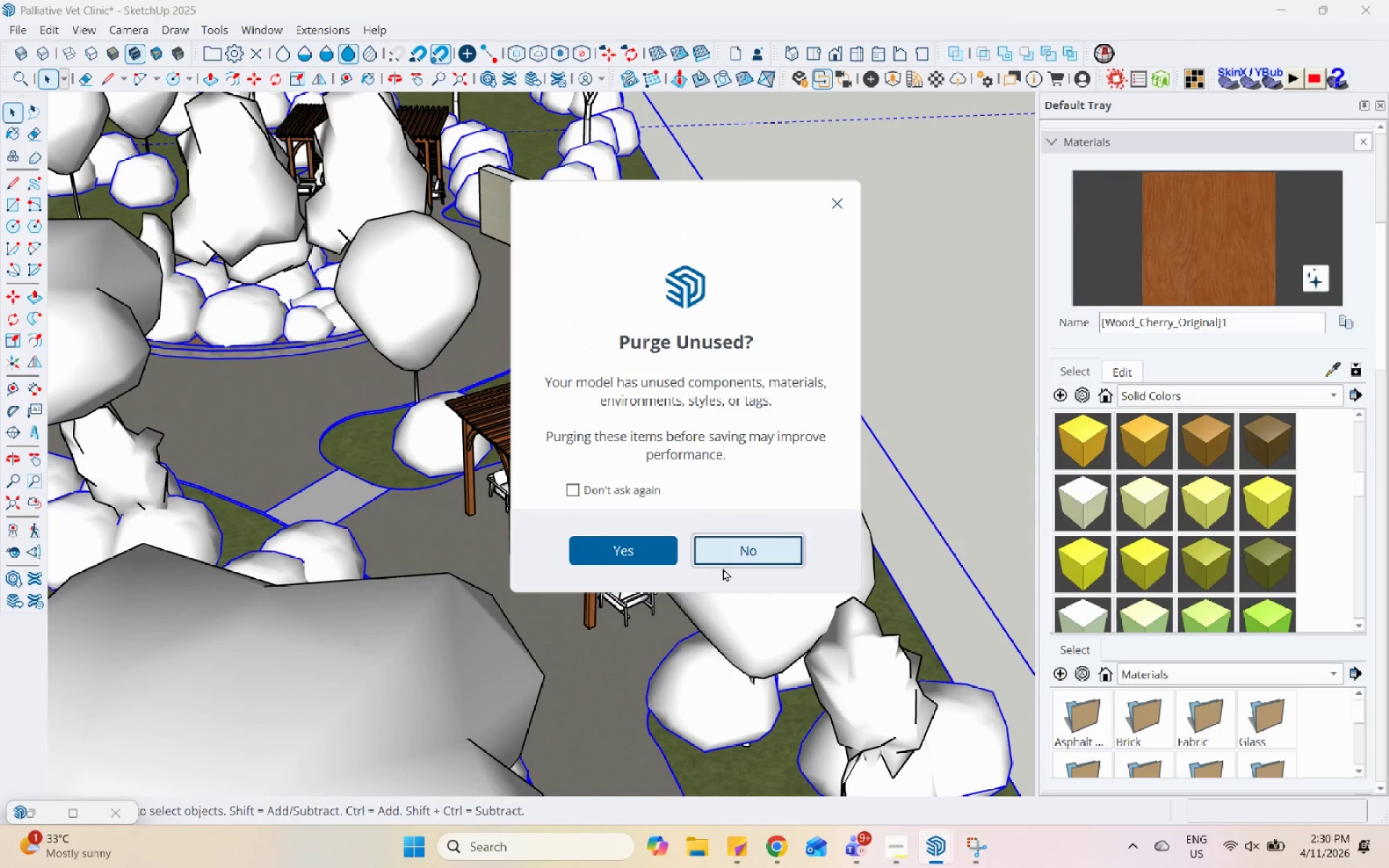 
left_click([724, 563])
 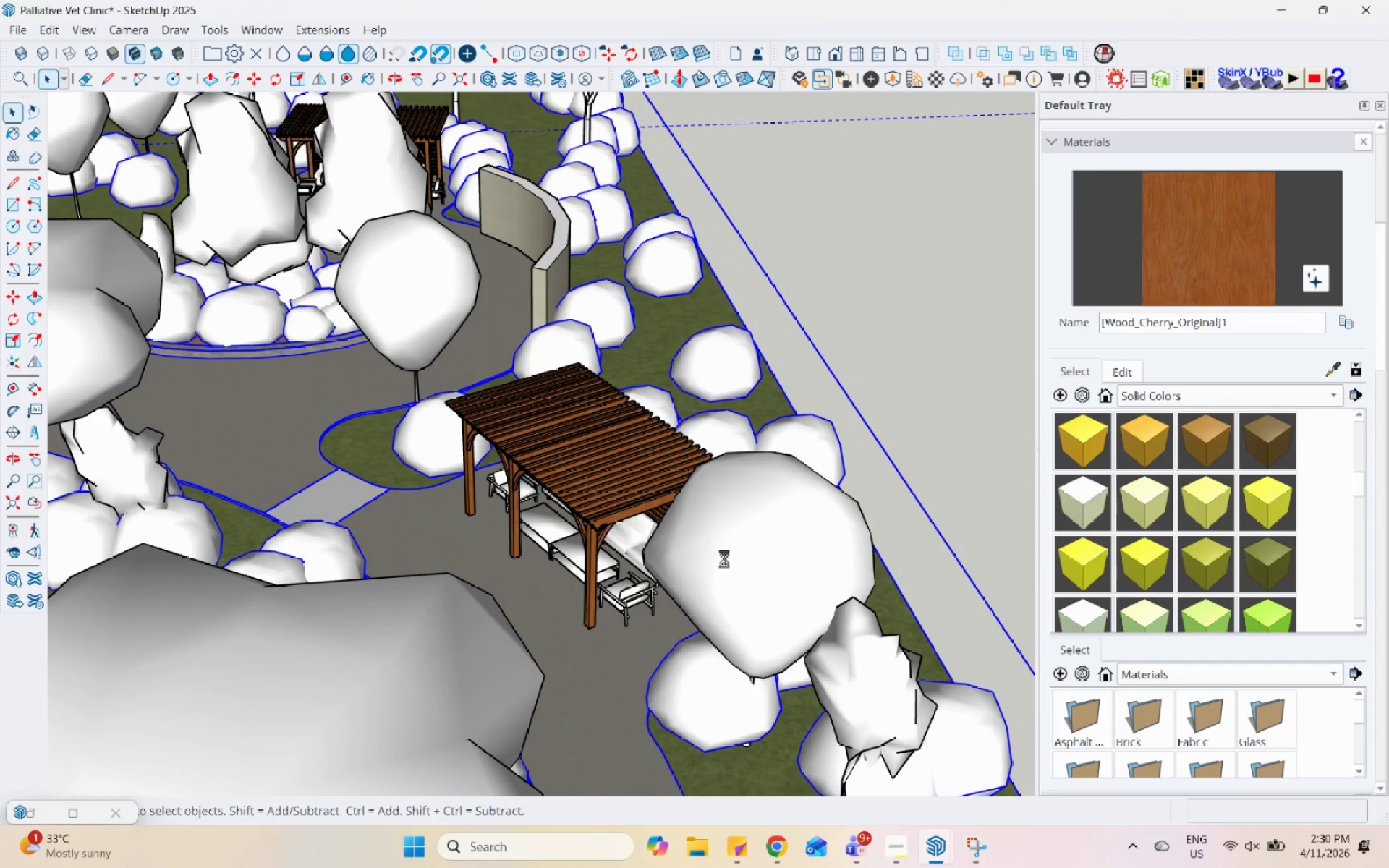 
scroll: coordinate [572, 167], scroll_direction: up, amount: 3.0
 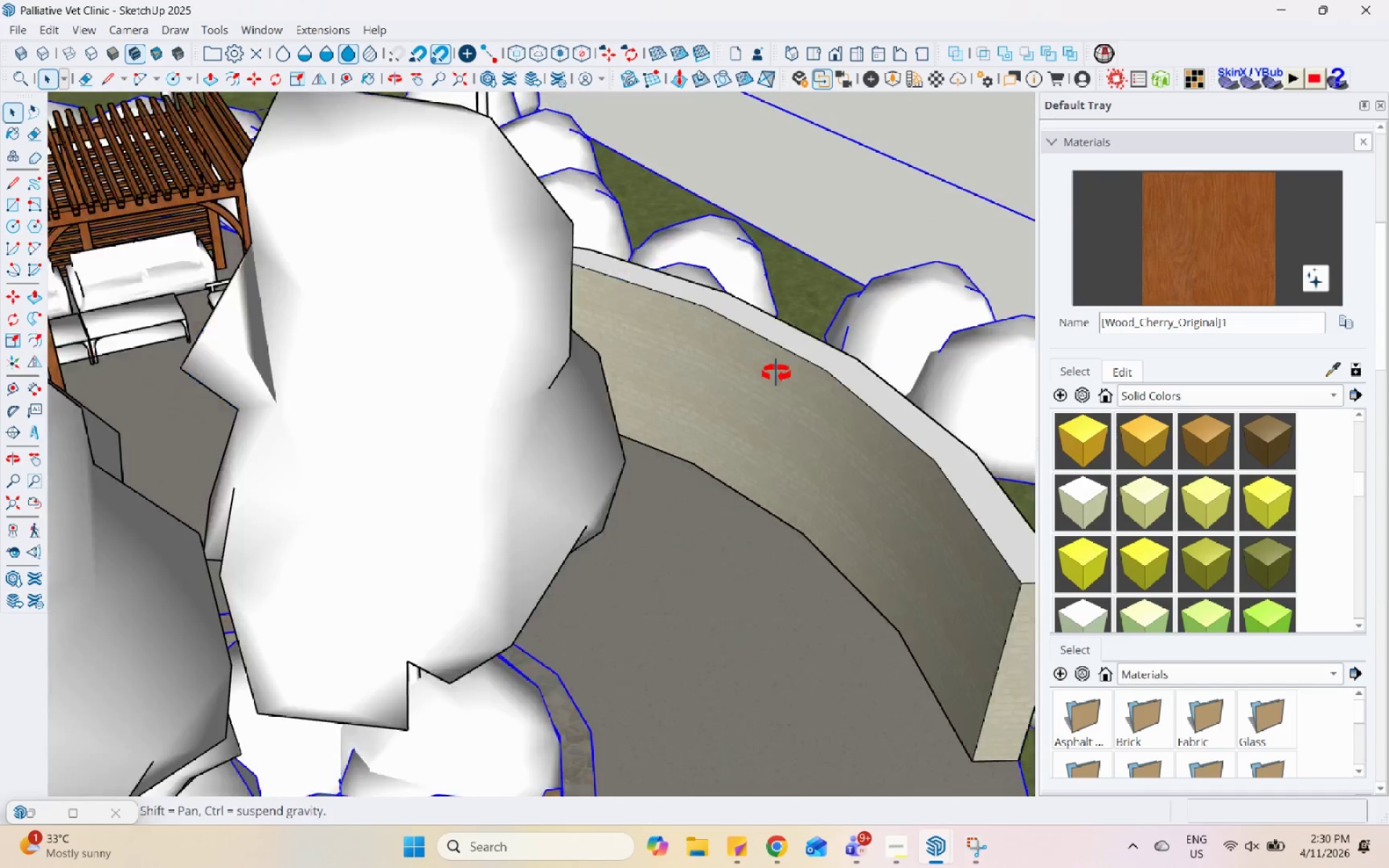 
left_click([783, 848])
 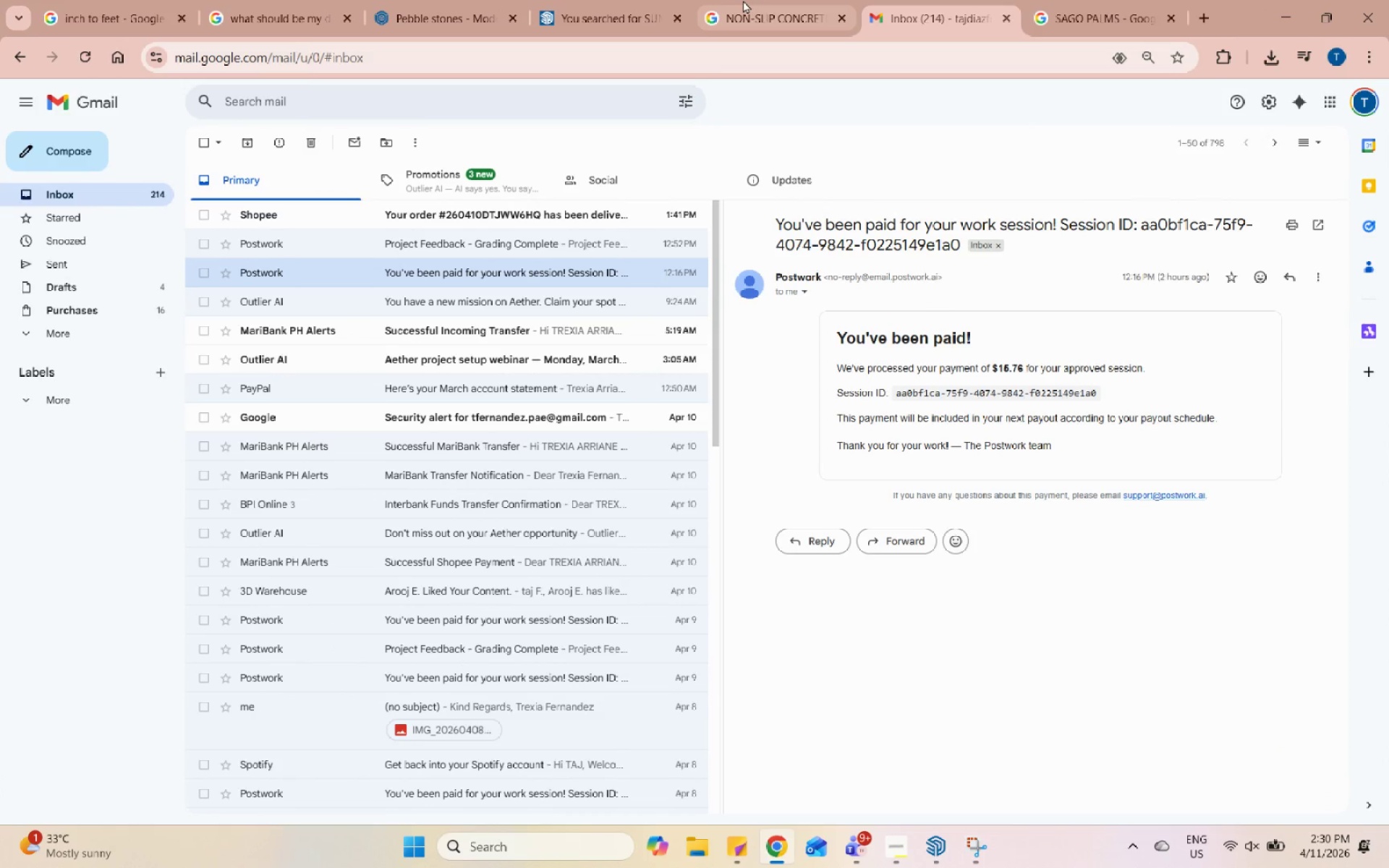 
scroll: coordinate [774, 492], scroll_direction: down, amount: 2.0
 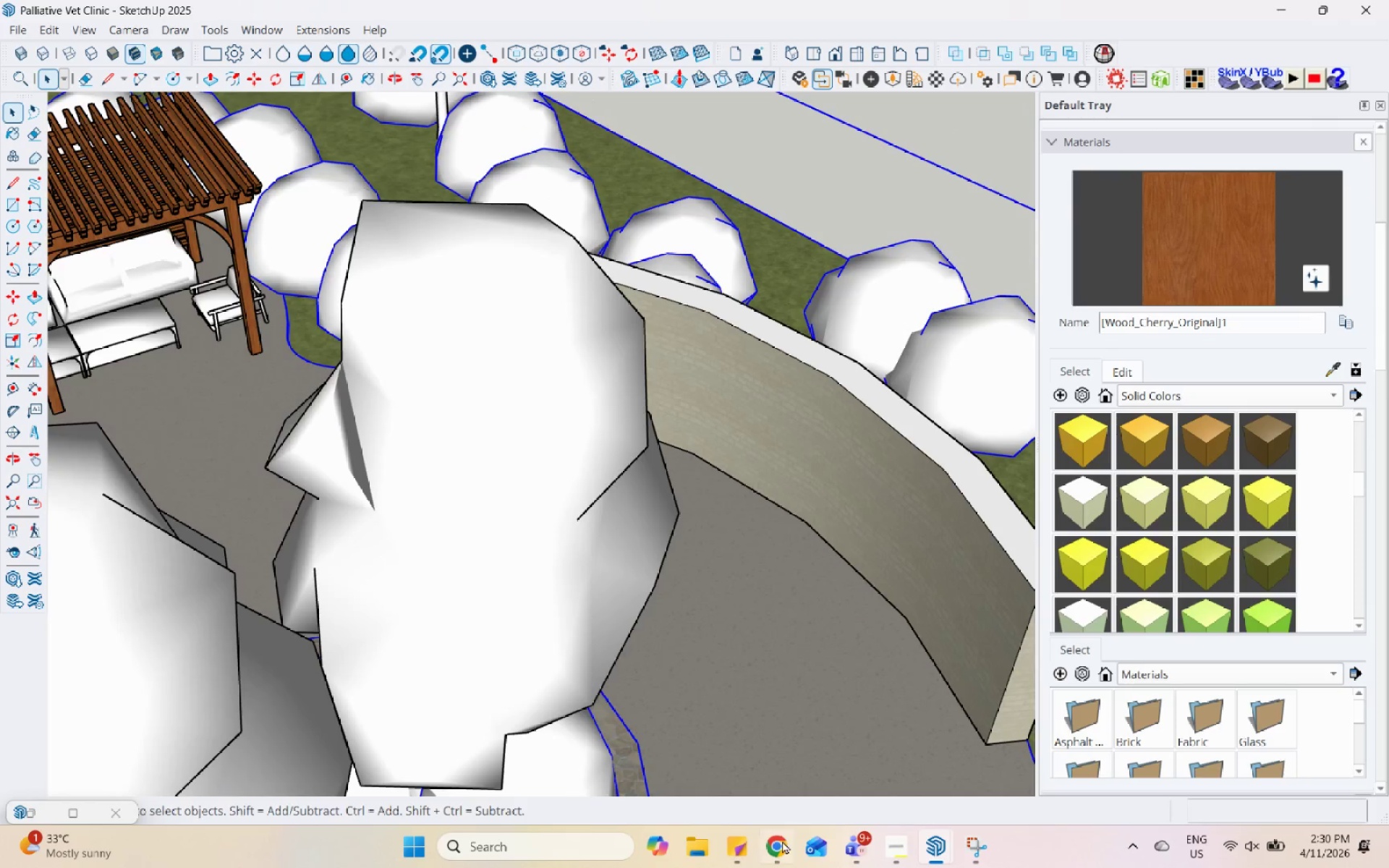 
left_click([385, 0])
 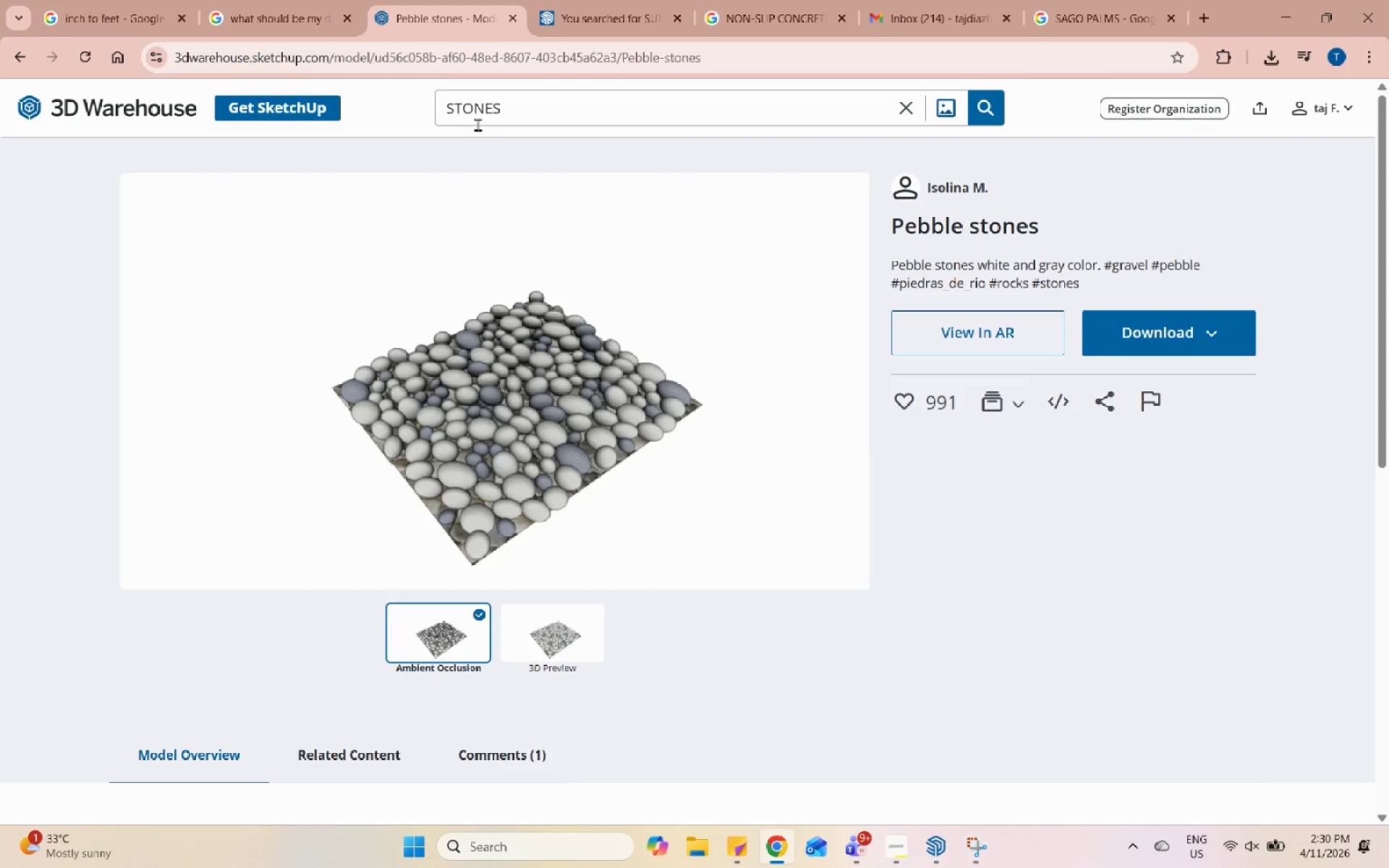 
double_click([485, 122])
 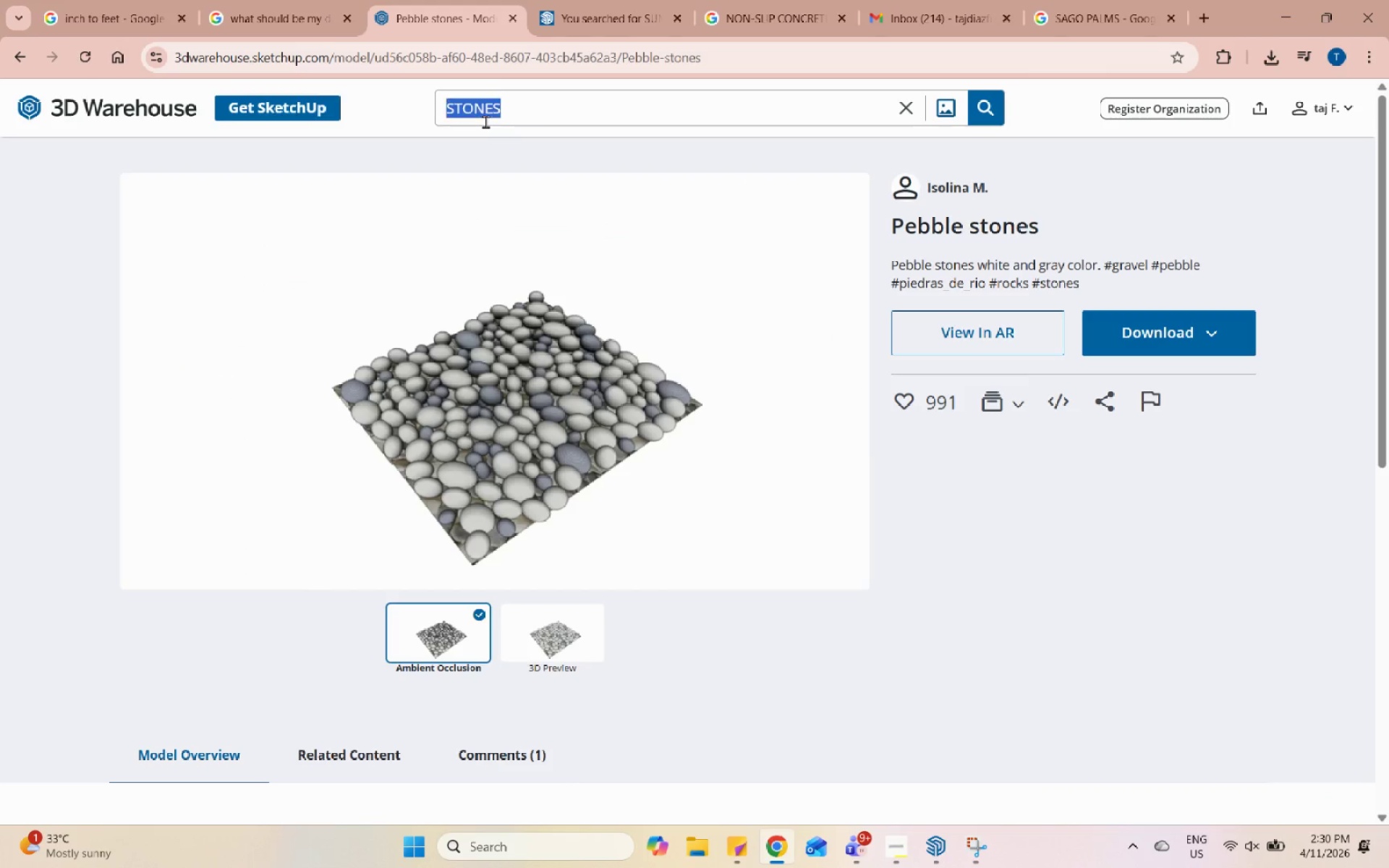 
triple_click([485, 122])
 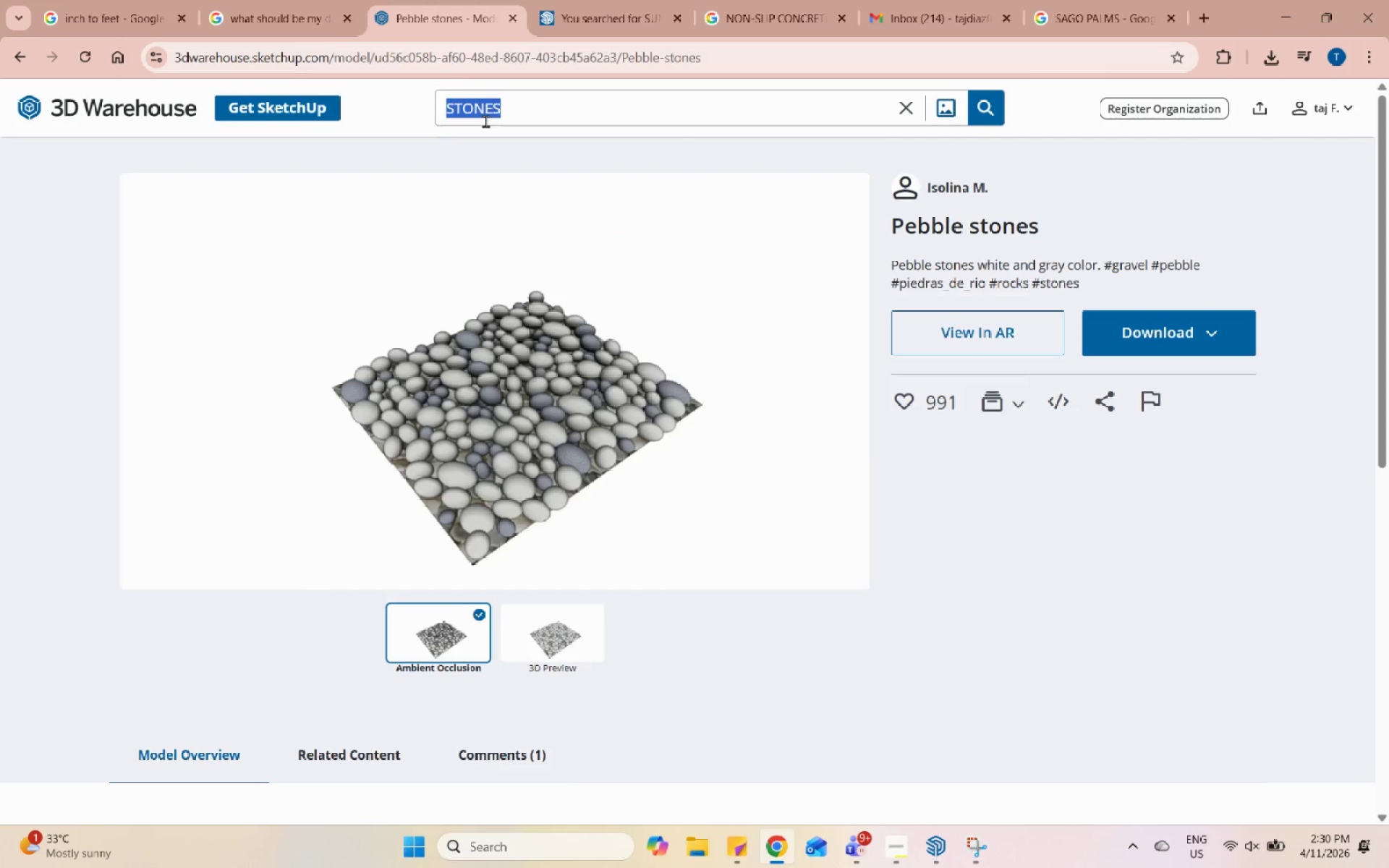 
type(memot)
key(Backspace)
type(rial wl)
key(Backspace)
type(all)
 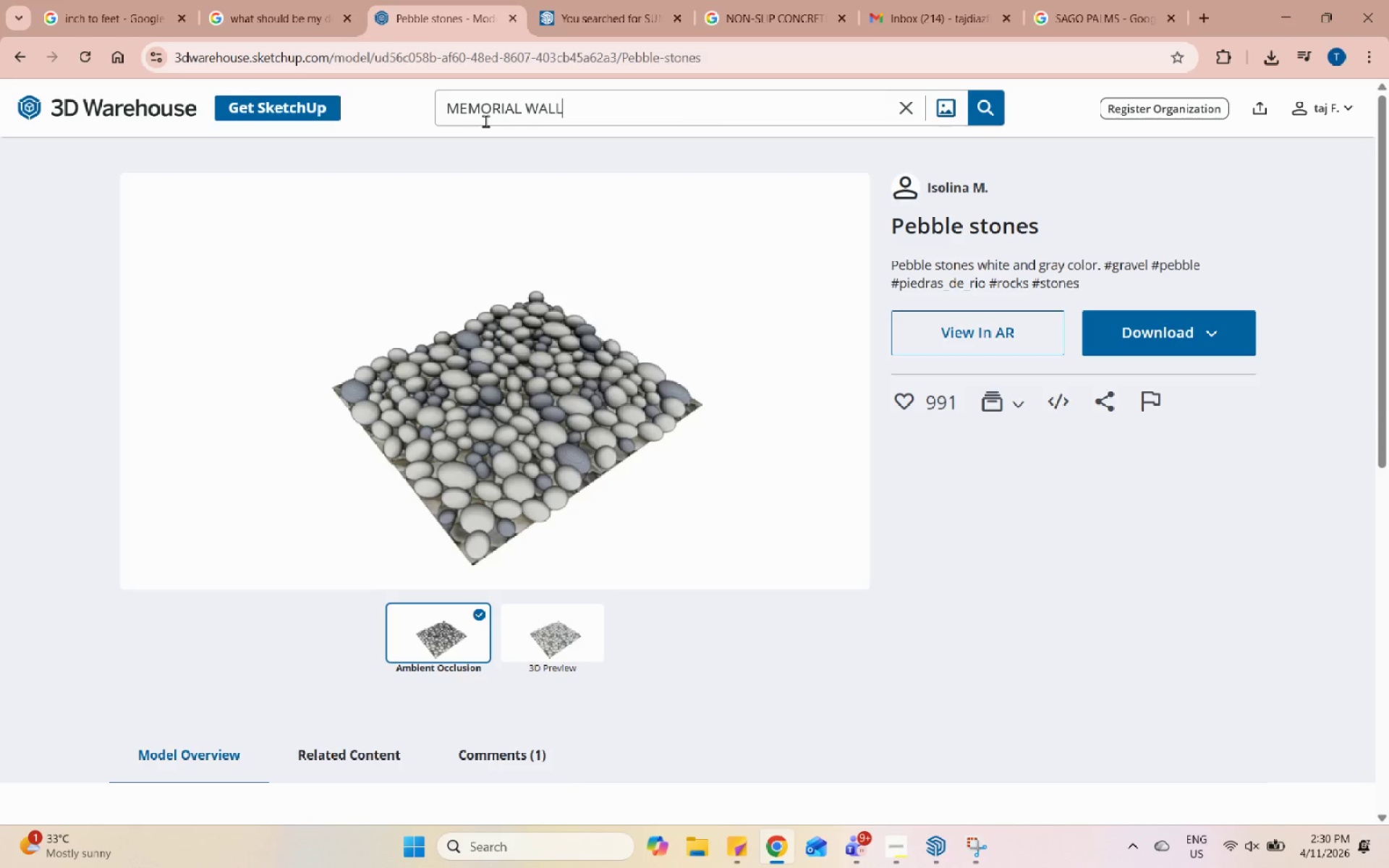 
key(Enter)
 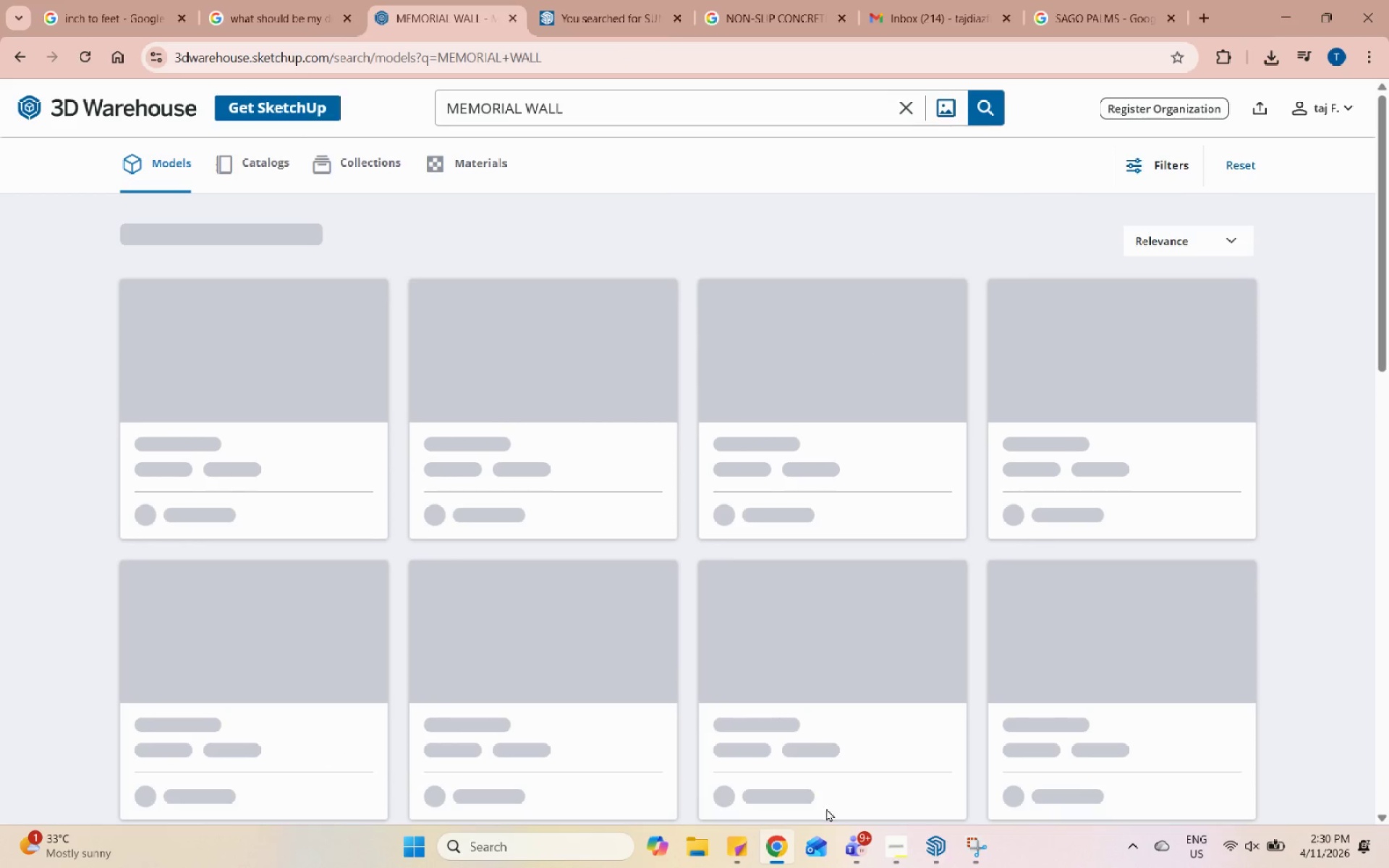 
left_click([921, 856])
 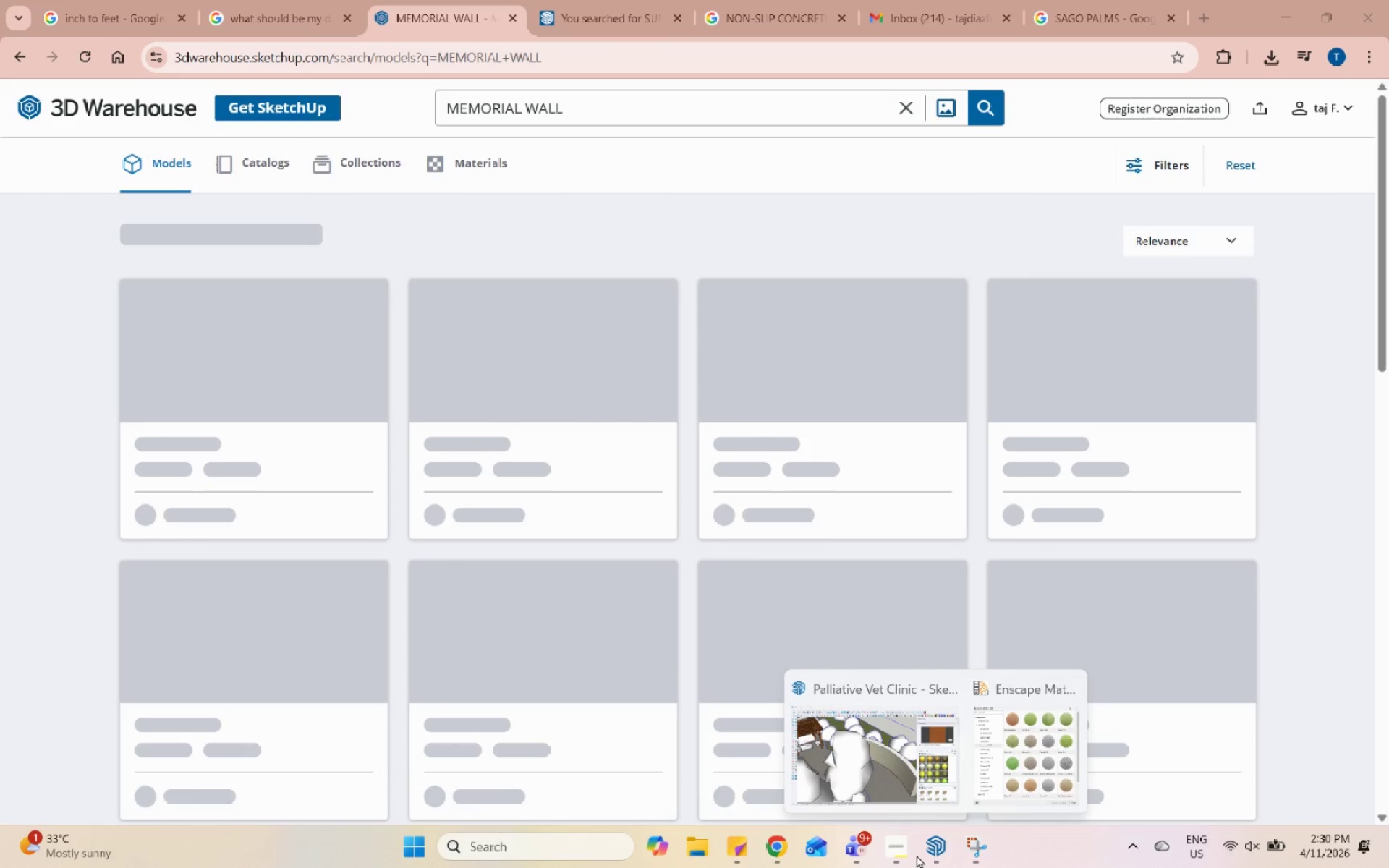 
left_click([893, 855])